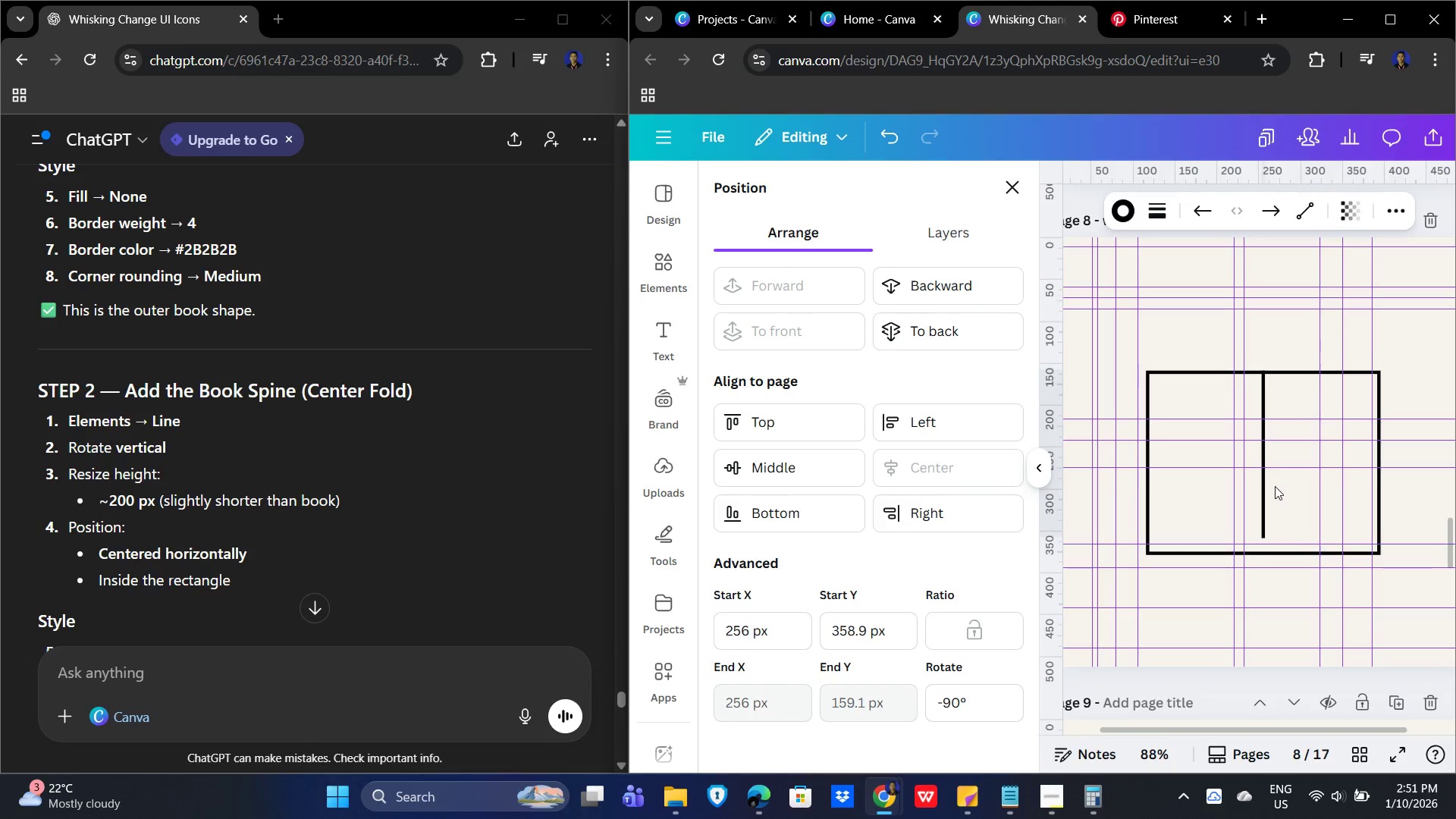 
key(ArrowDown)
 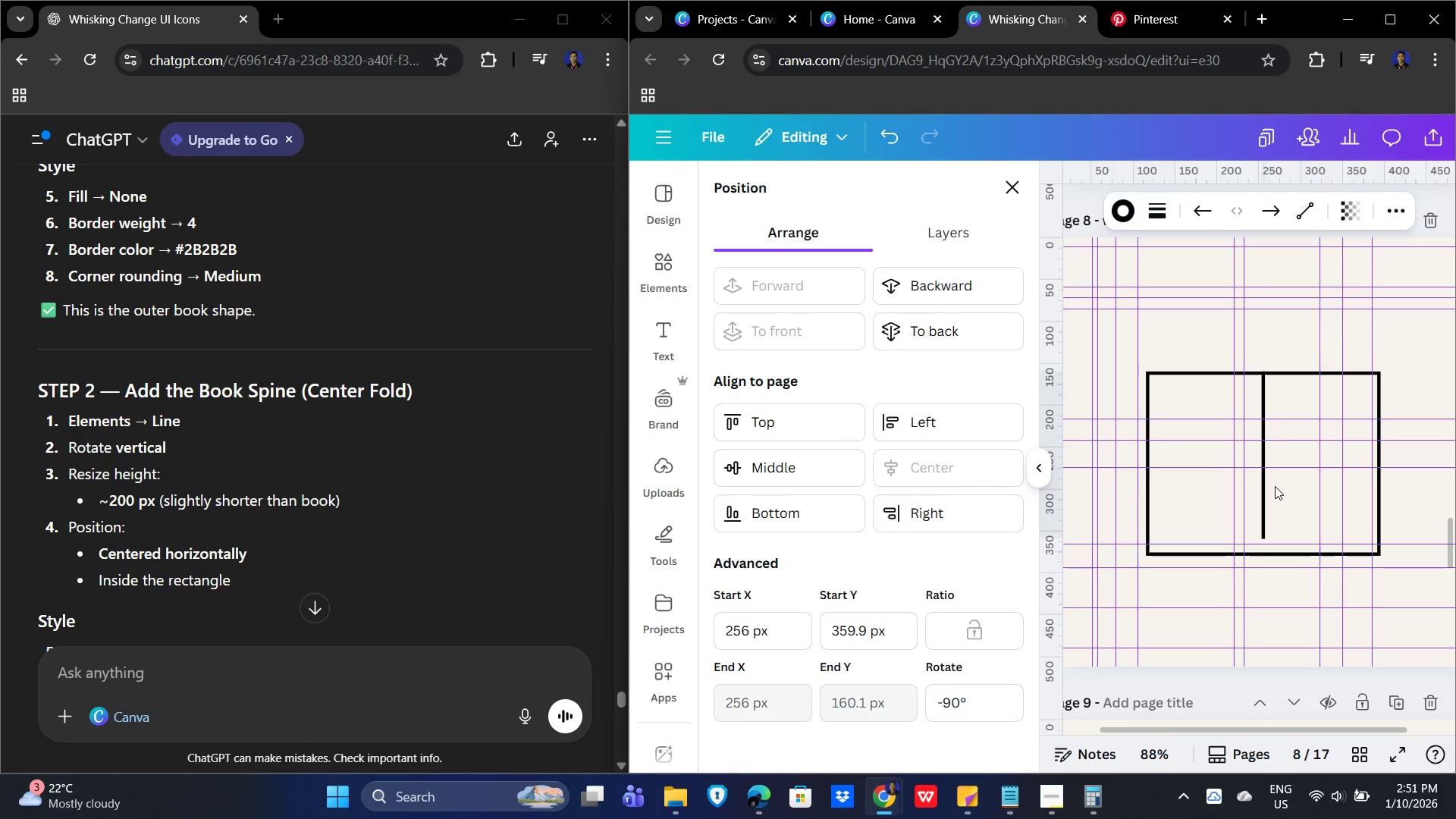 
key(ArrowDown)
 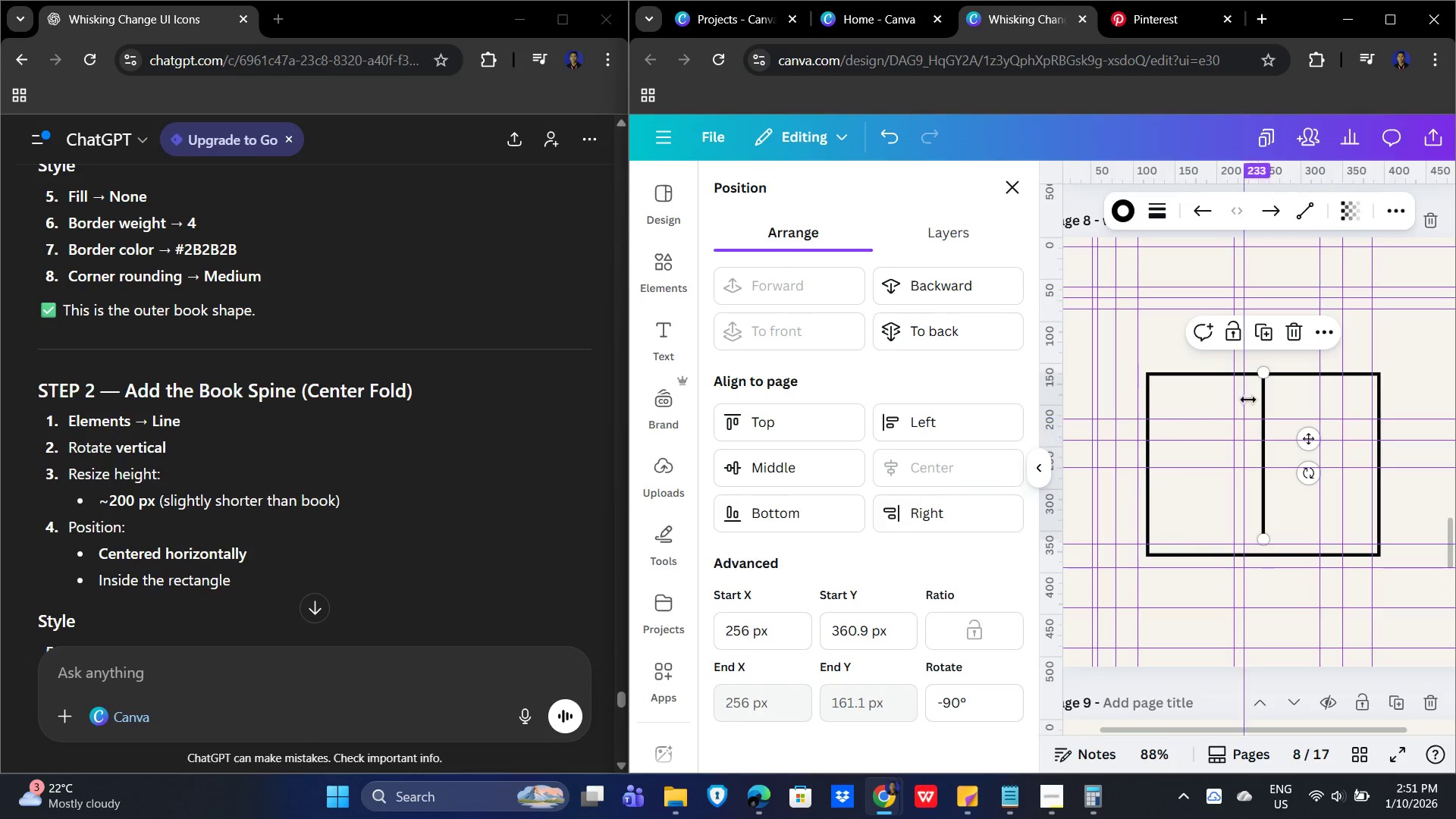 
left_click([1315, 405])
 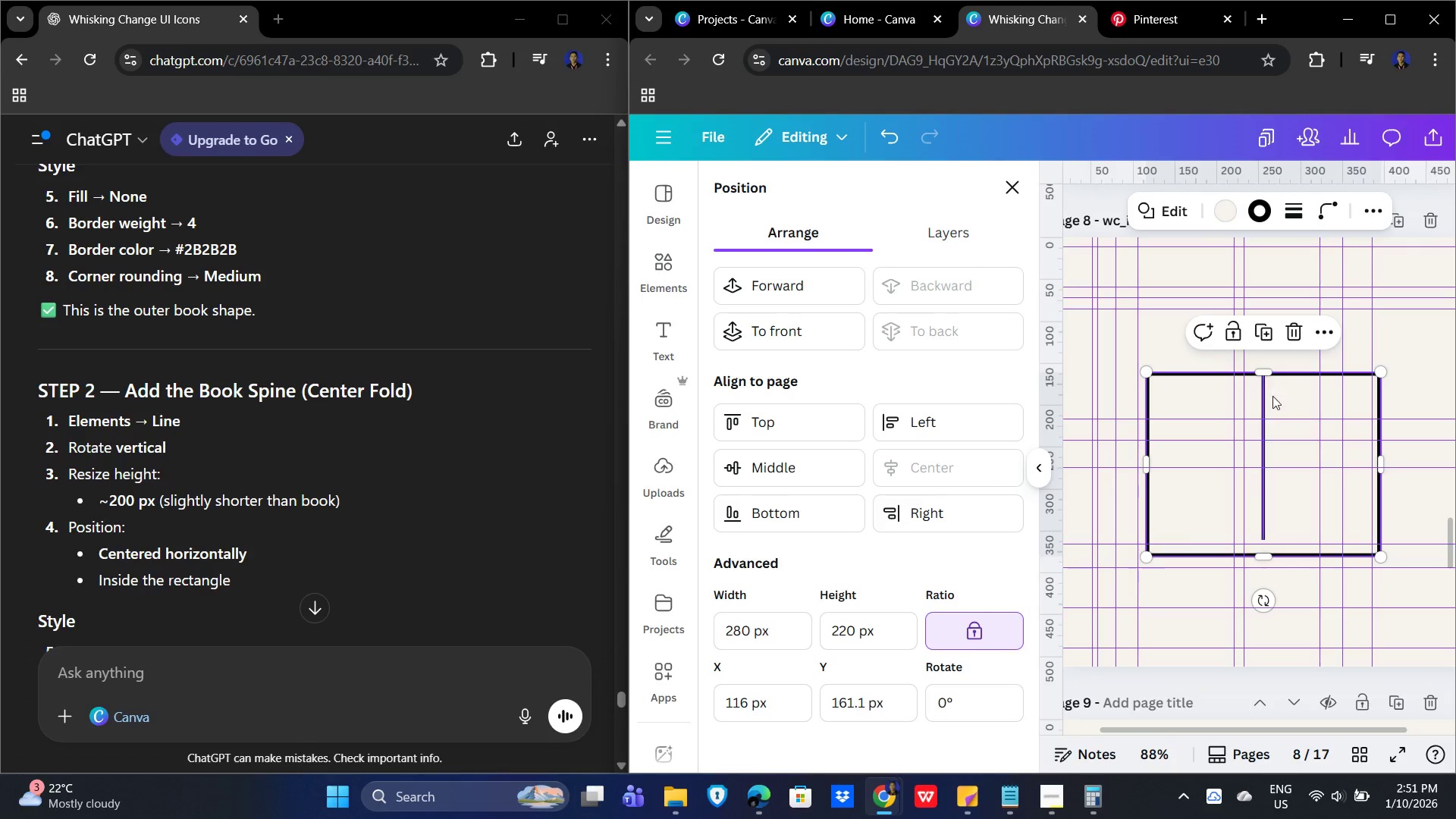 
left_click([1266, 396])
 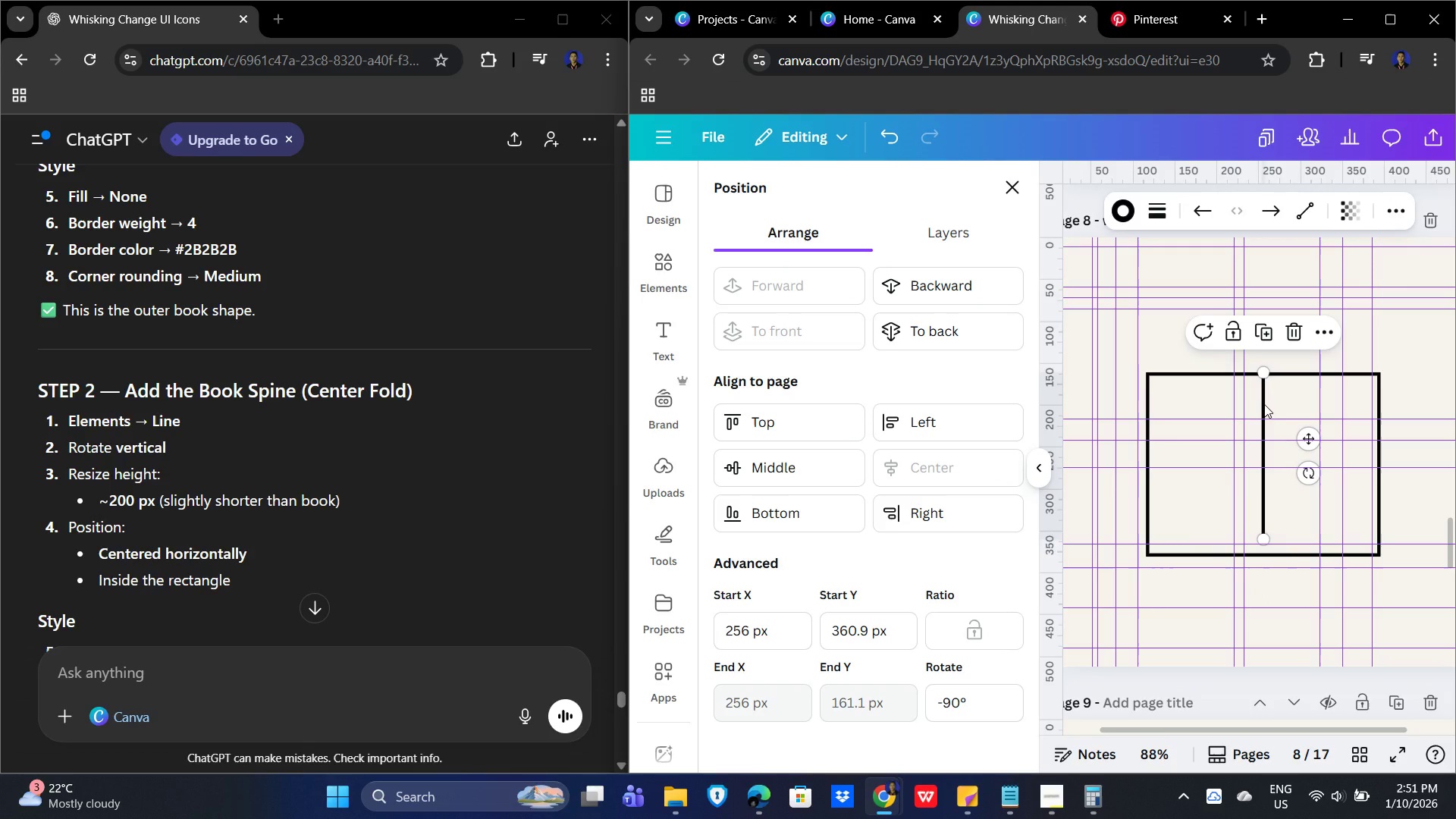 
left_click_drag(start_coordinate=[1264, 404], to_coordinate=[1272, 406])
 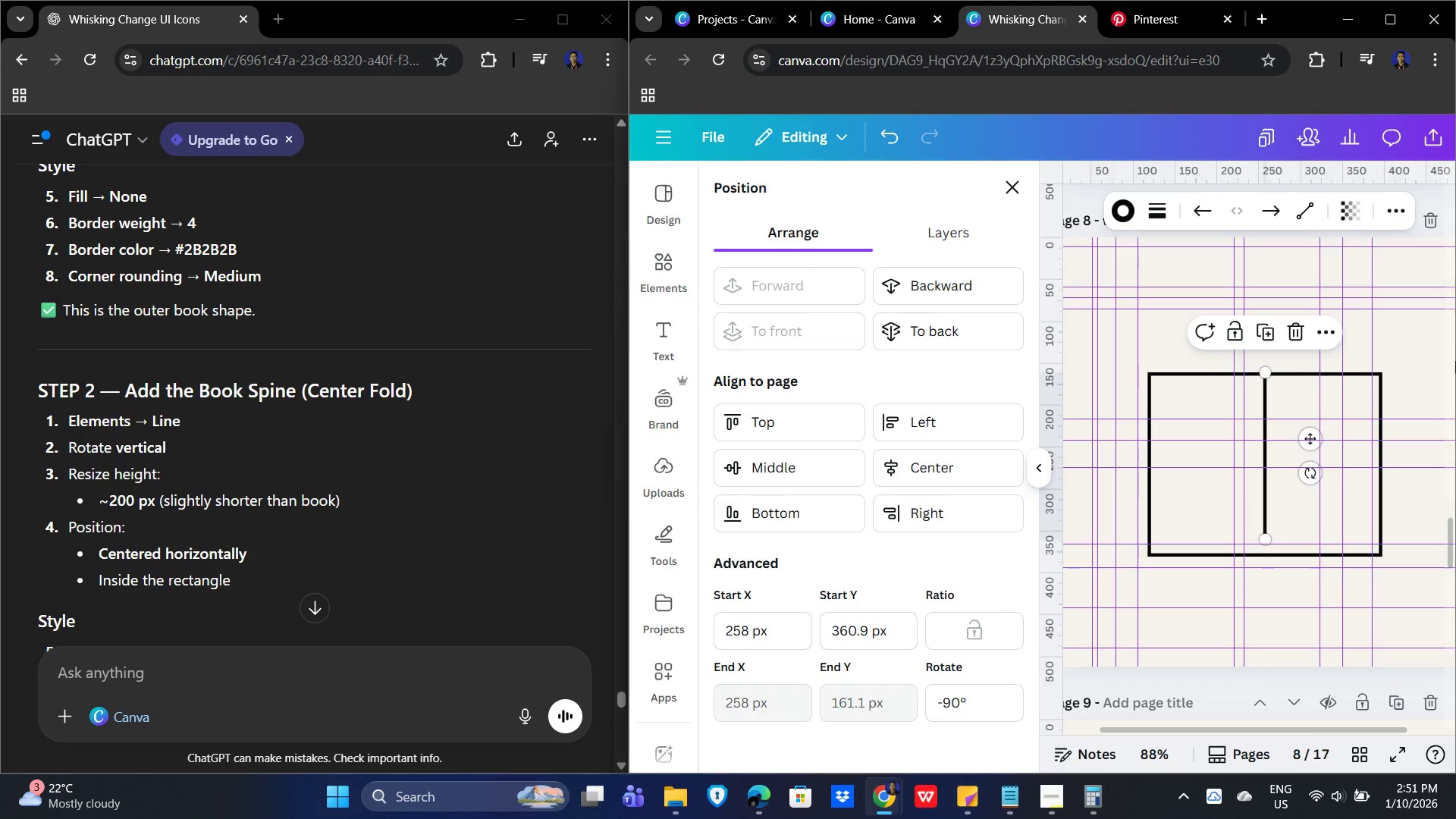 
left_click_drag(start_coordinate=[1430, 329], to_coordinate=[1151, 526])
 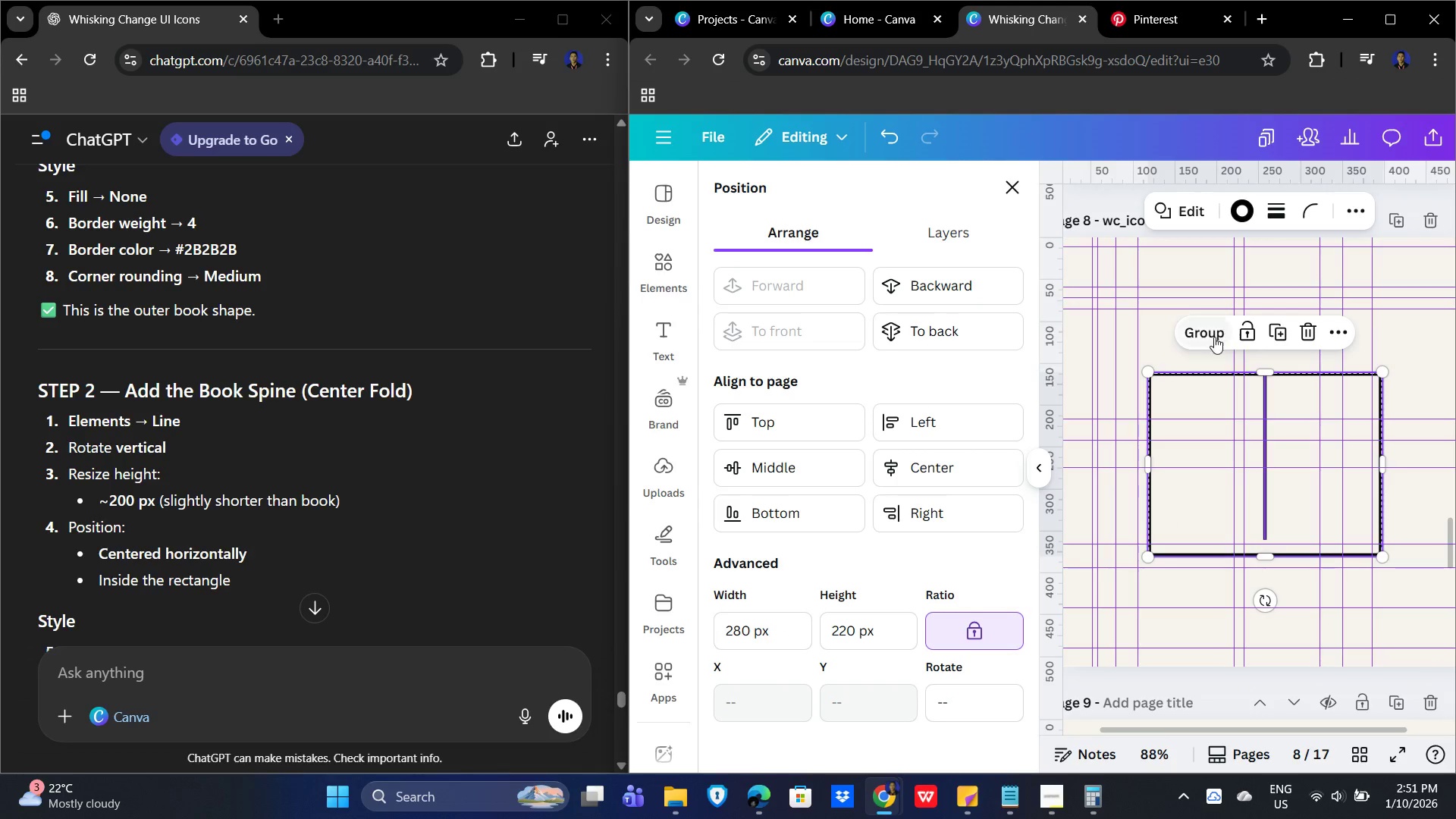 
left_click([1204, 336])
 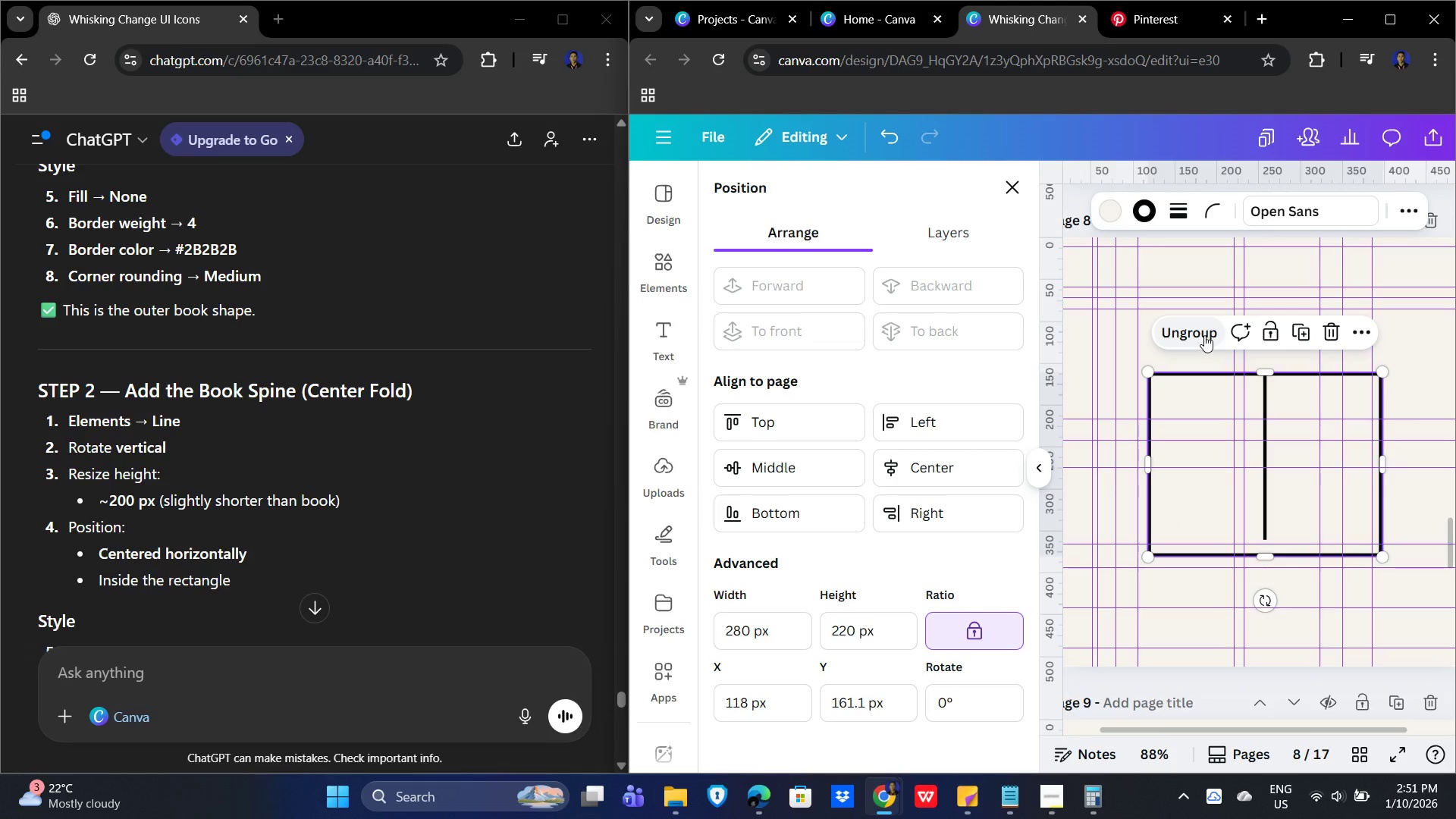 
left_click([1203, 332])
 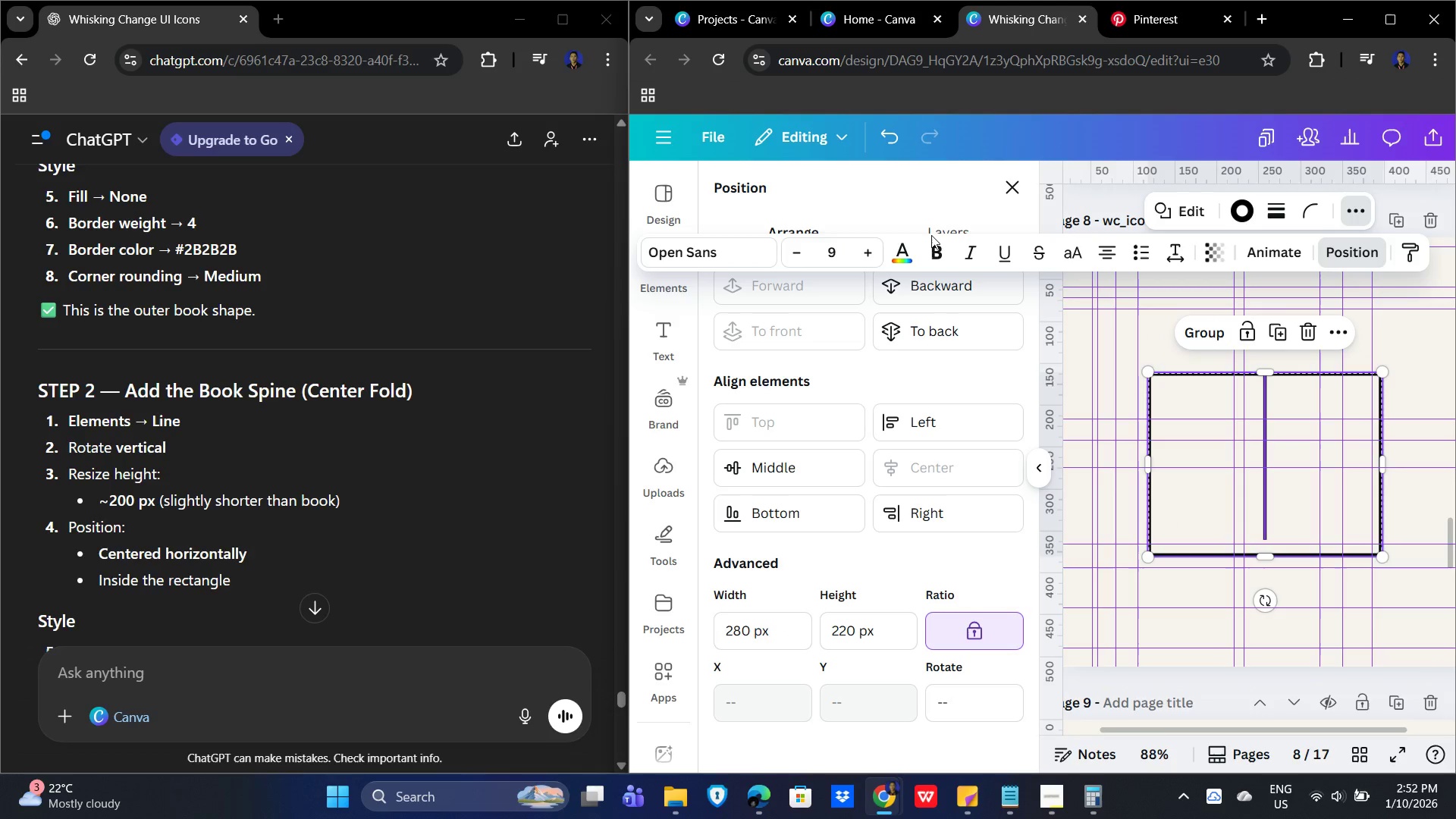 
double_click([949, 224])
 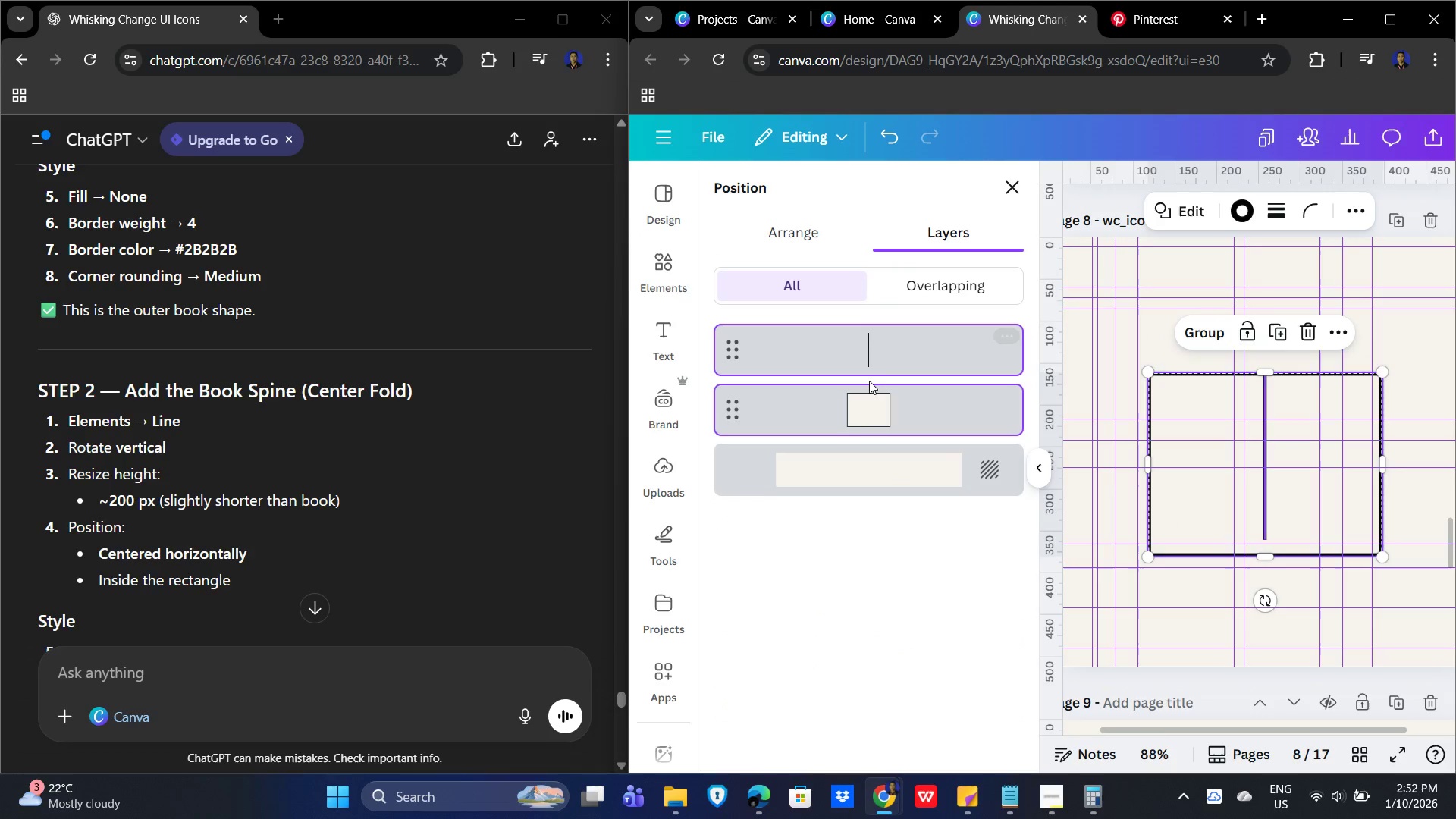 
left_click([869, 351])
 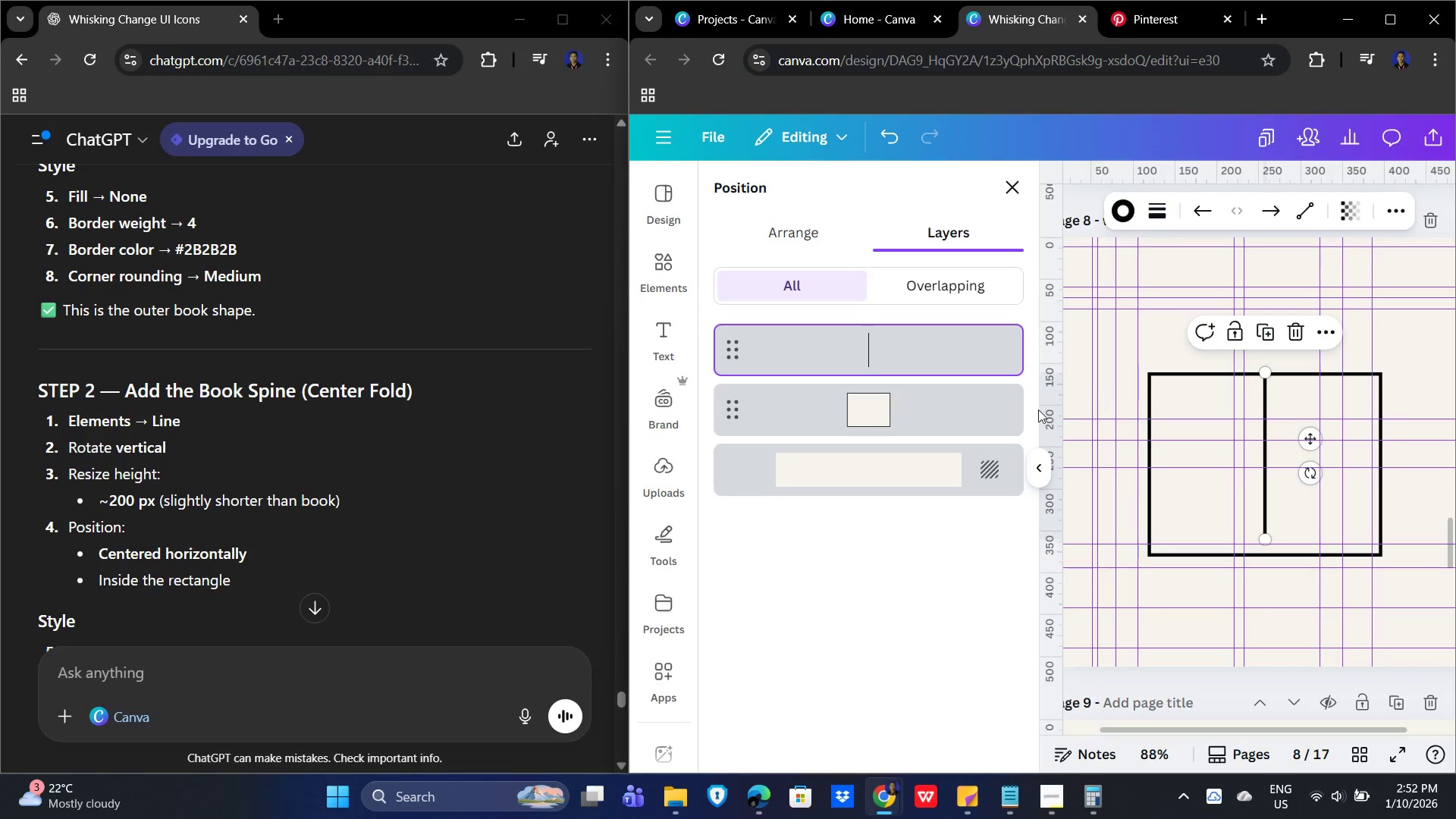 
left_click_drag(start_coordinate=[895, 350], to_coordinate=[896, 551])
 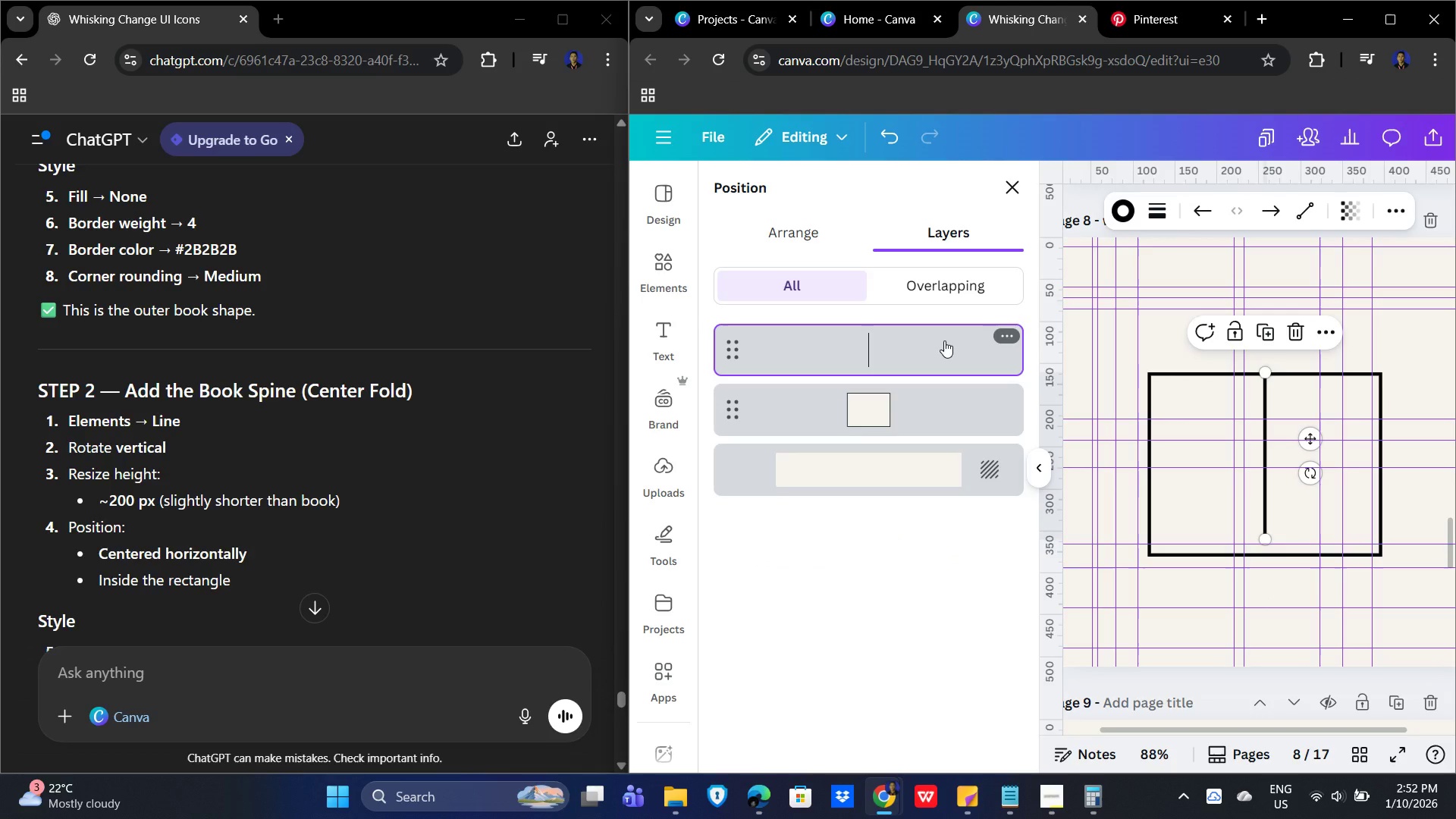 
key(ArrowDown)
 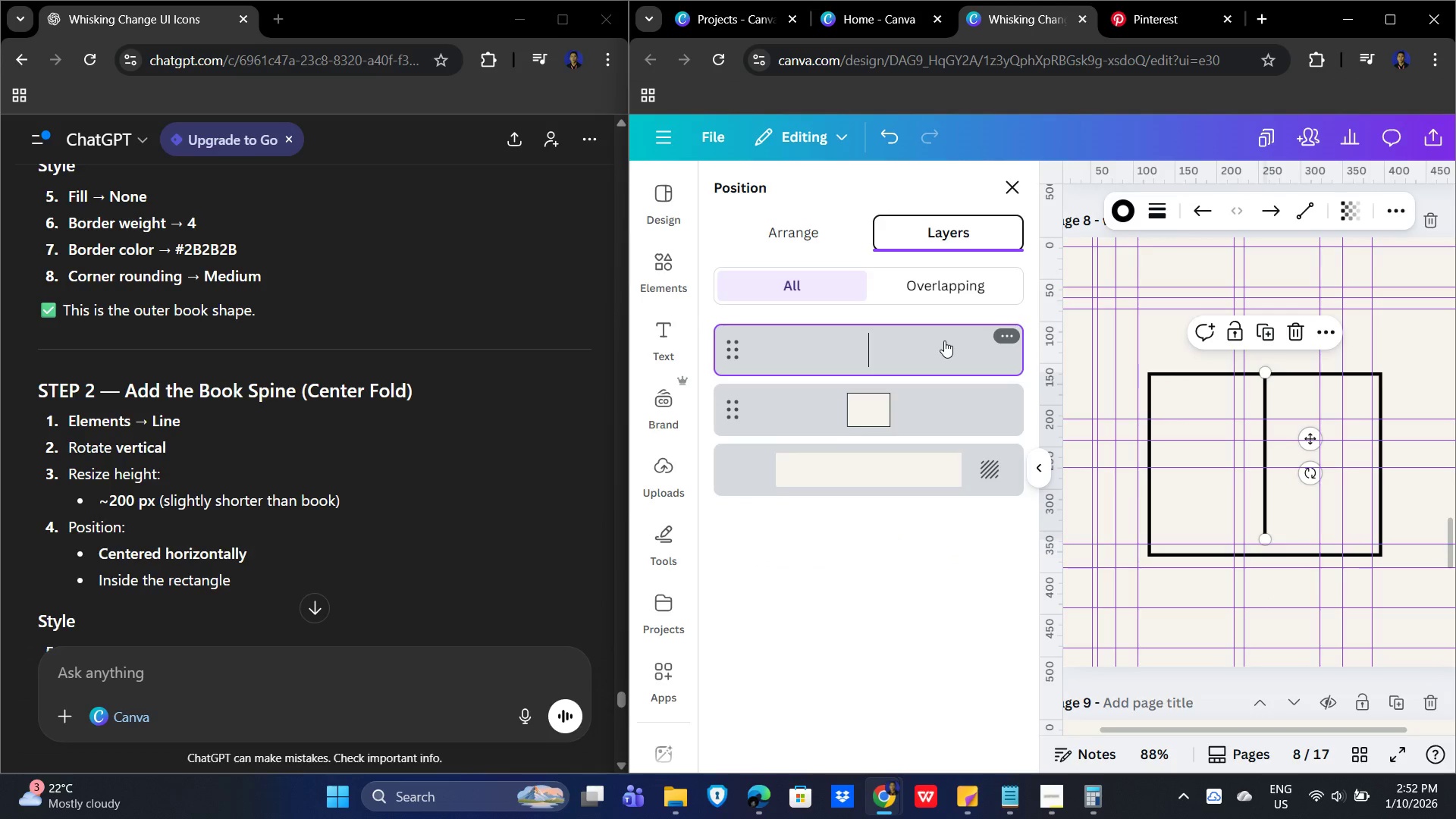 
key(ArrowDown)
 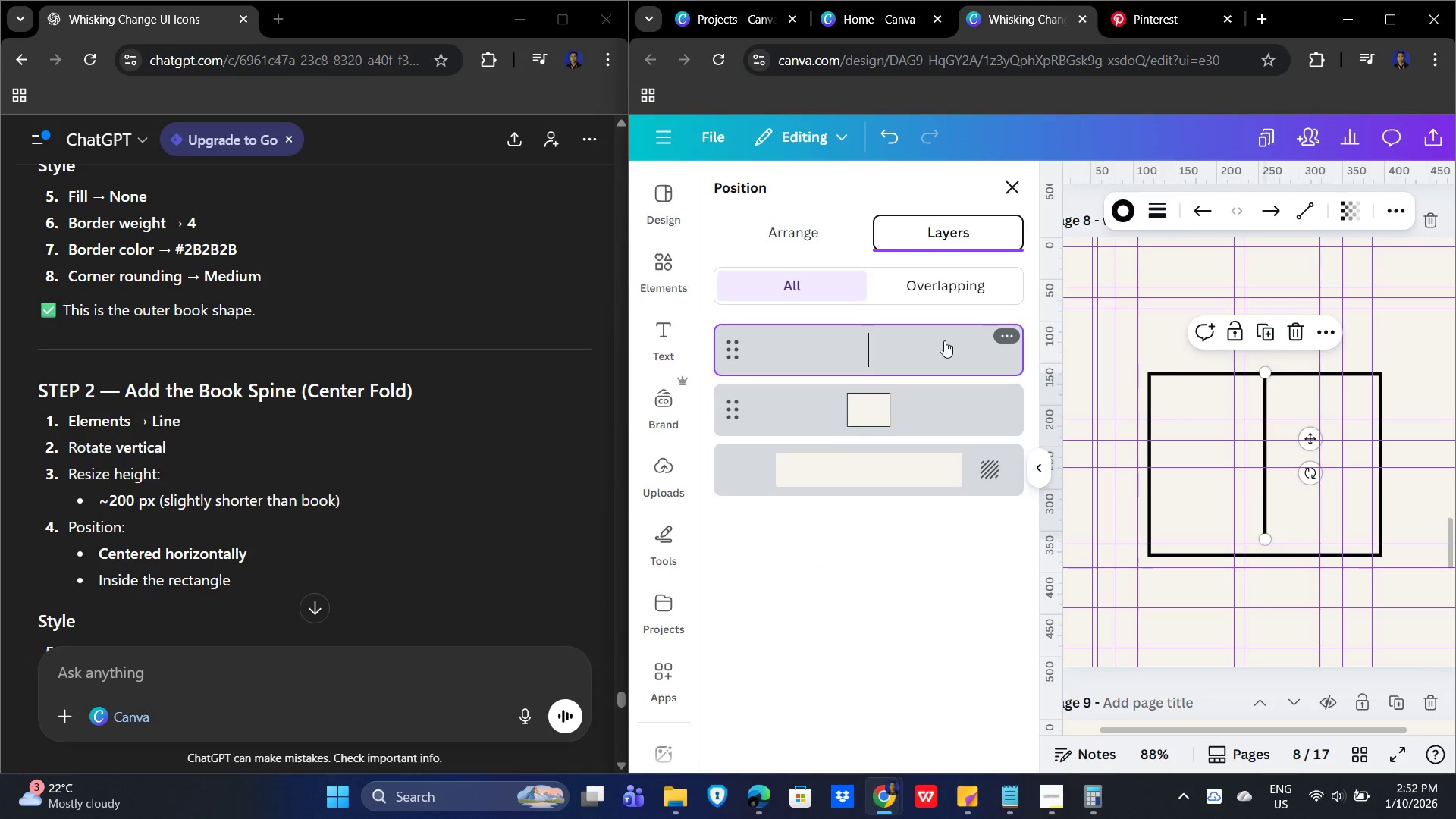 
key(ArrowDown)
 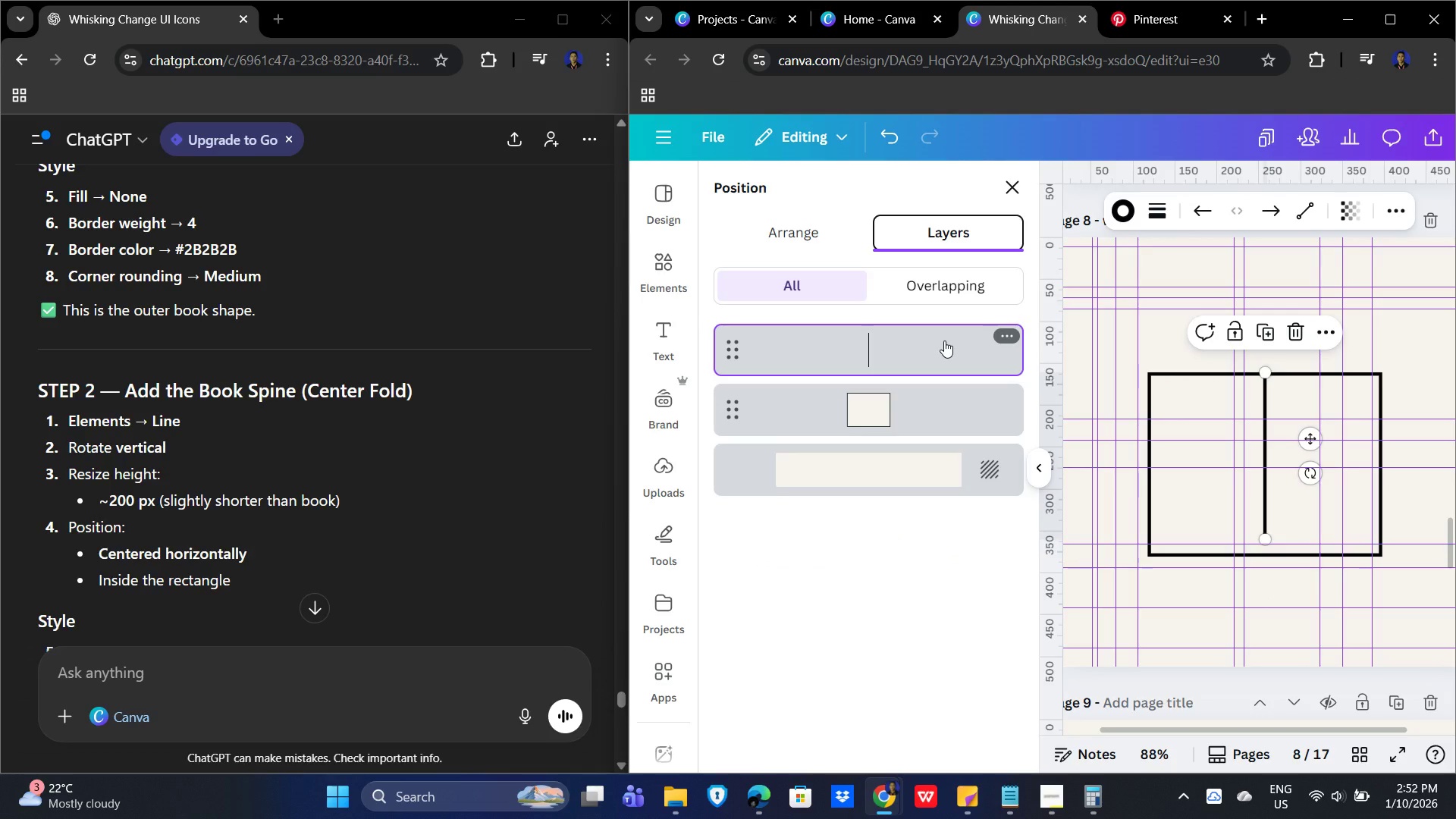 
key(ArrowDown)
 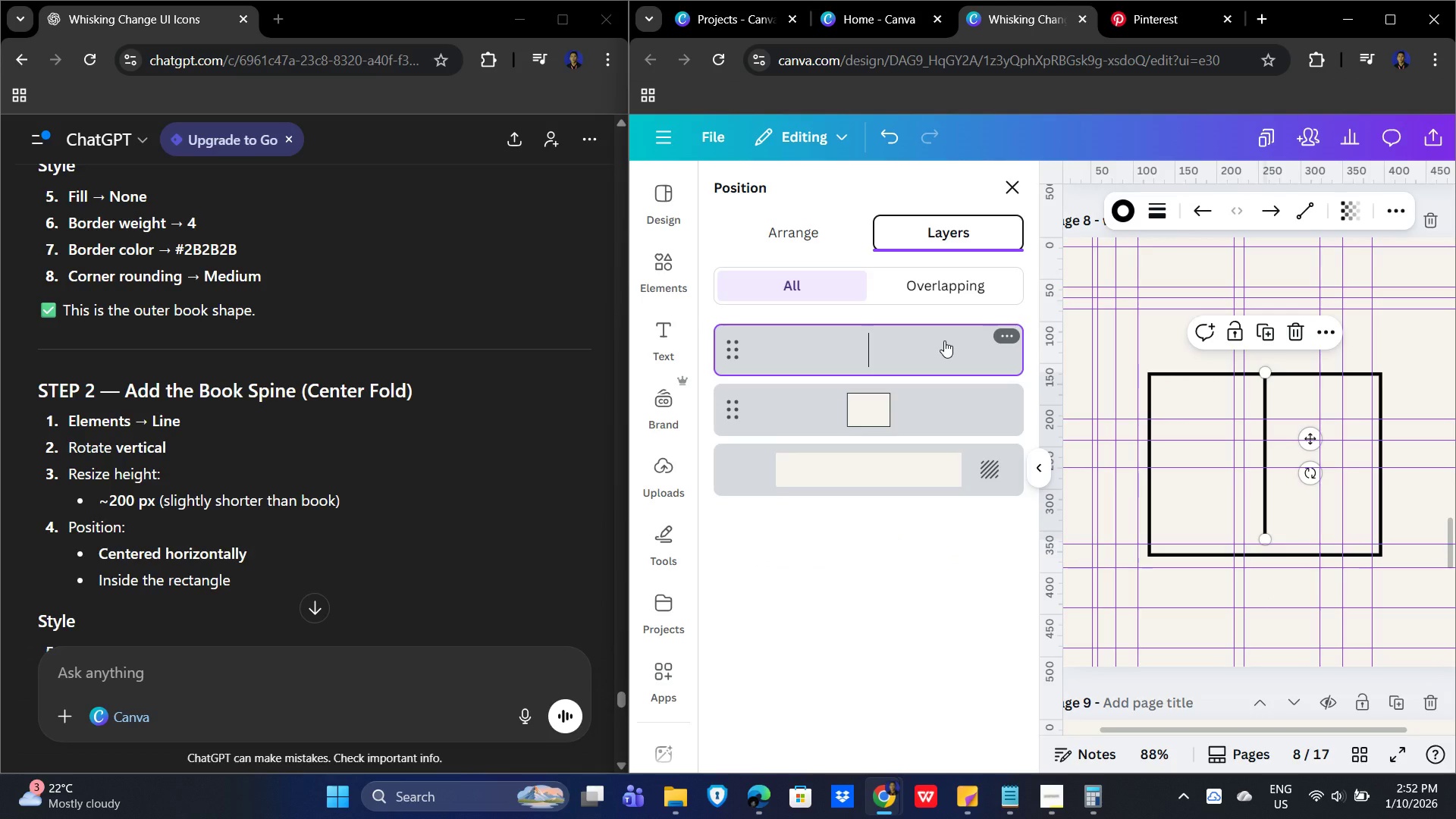 
key(ArrowDown)
 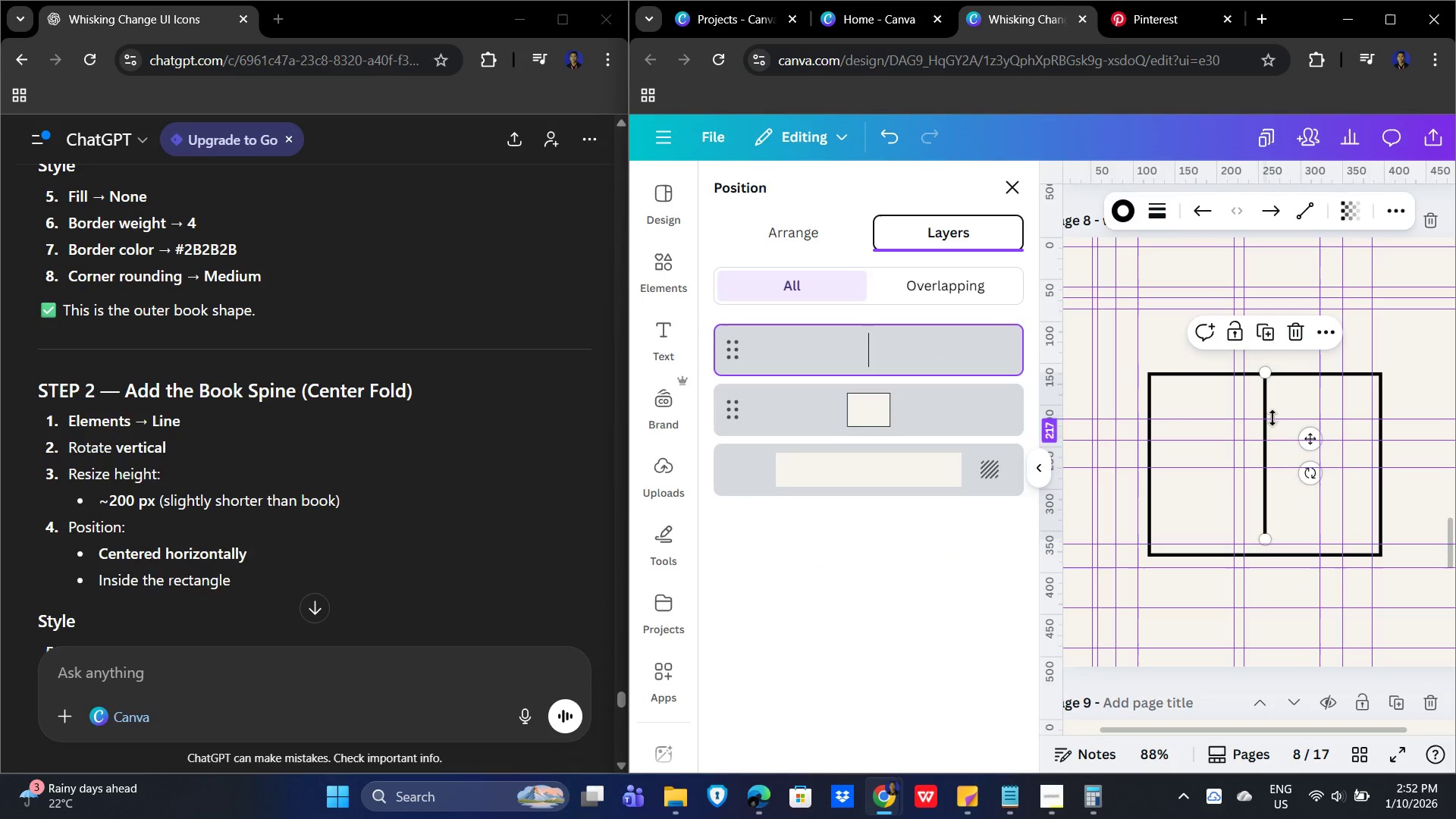 
left_click([1264, 412])
 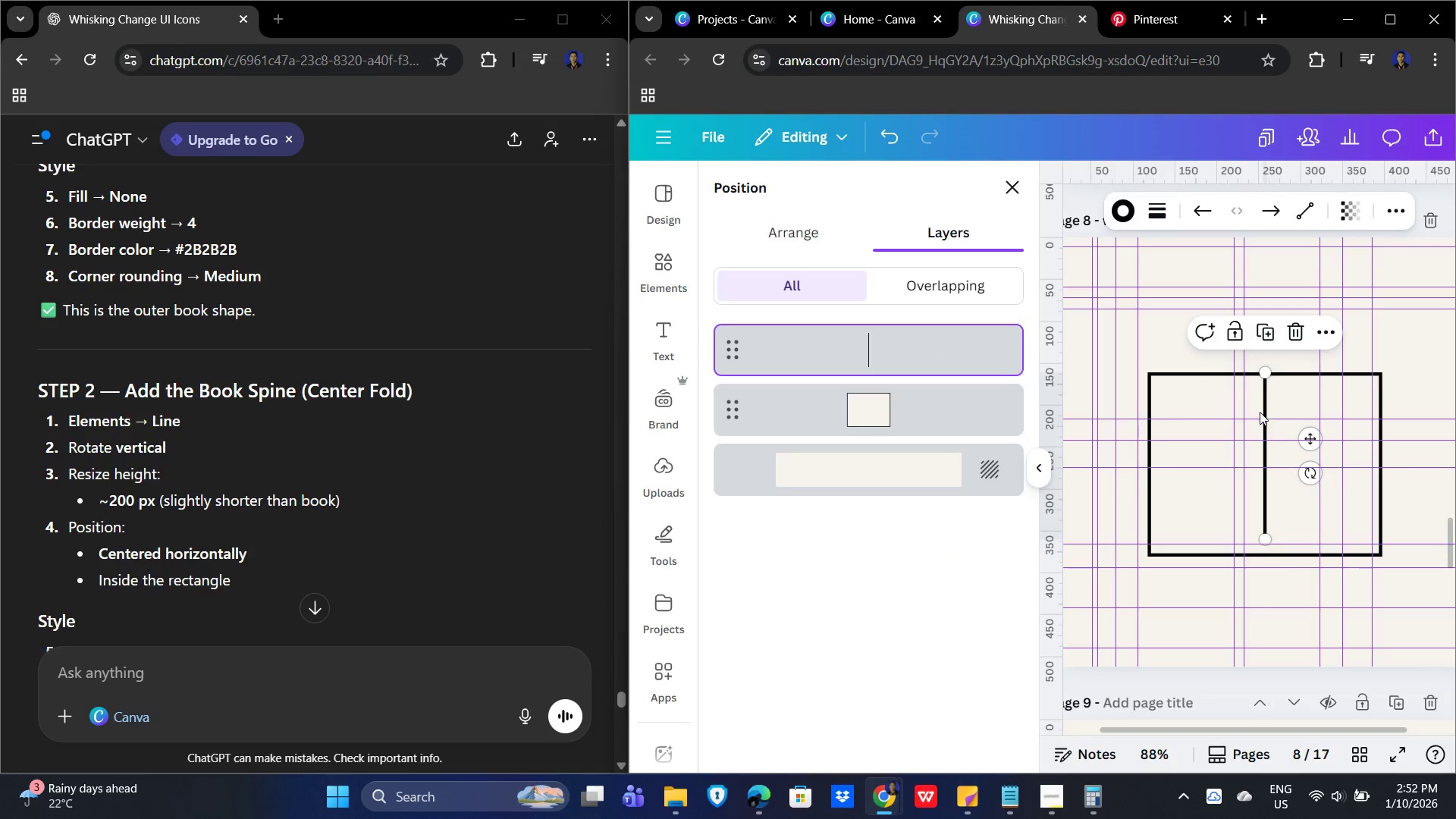 
key(Control+X)
 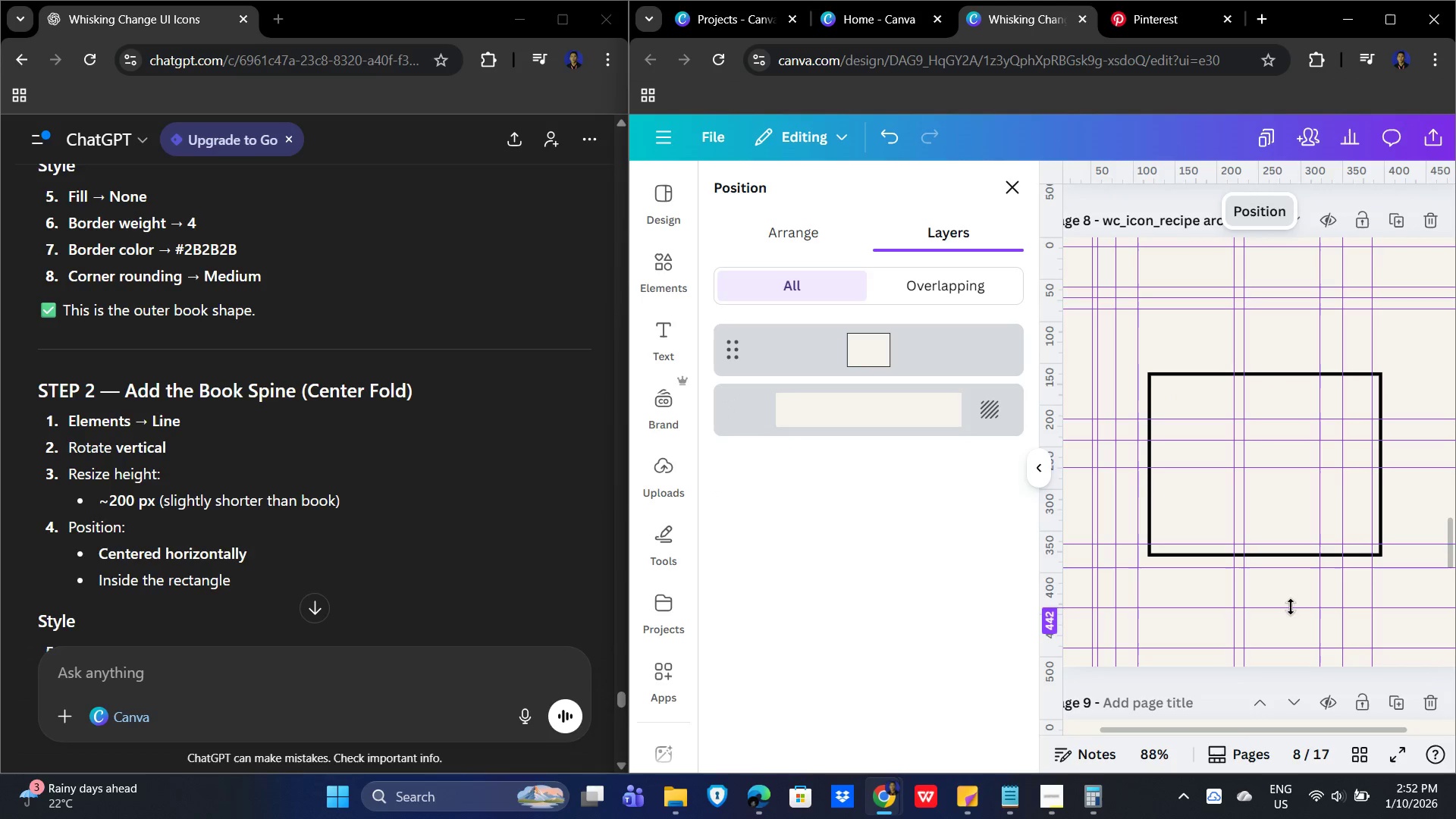 
left_click([1271, 594])
 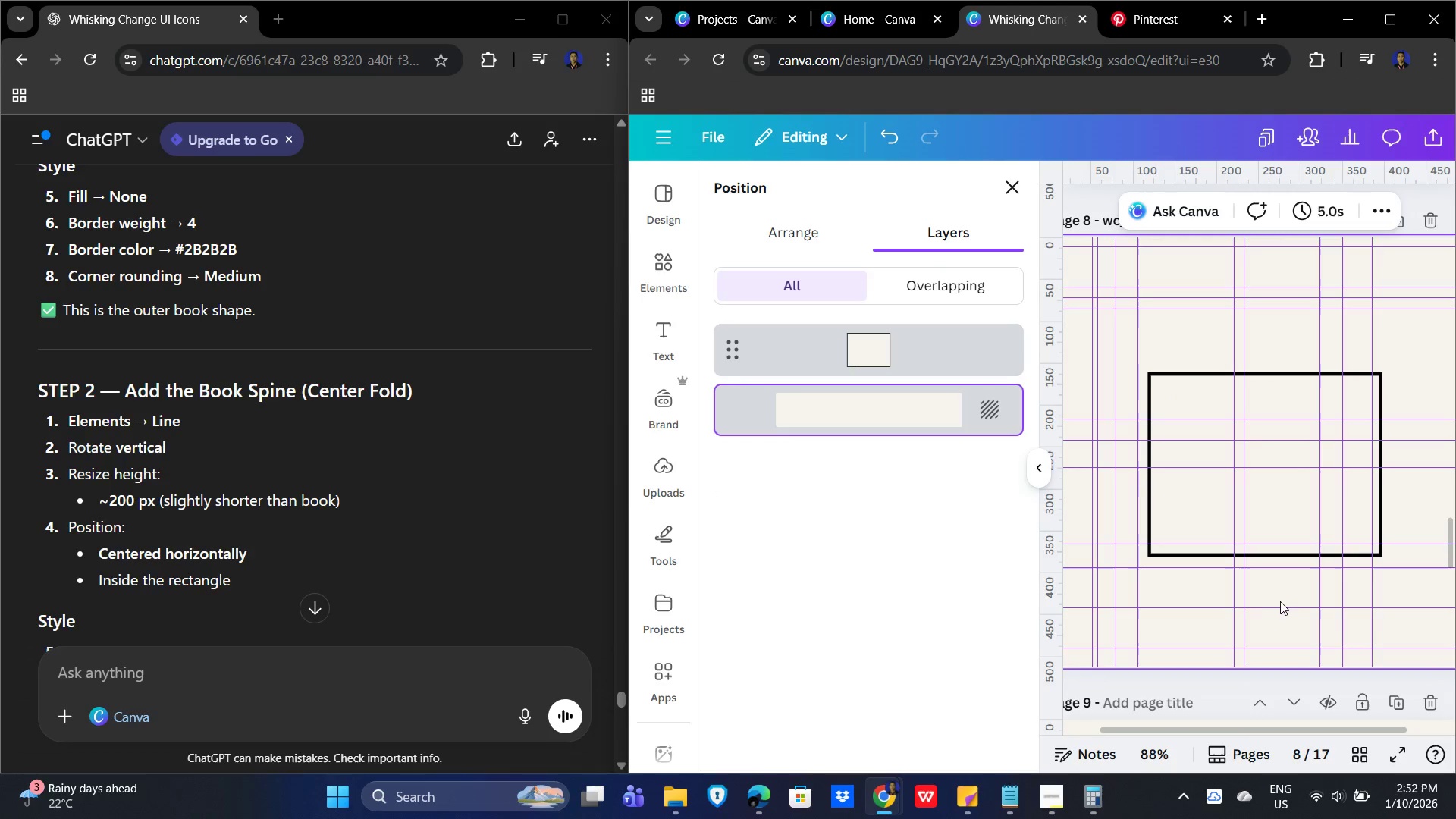 
hold_key(key=ControlLeft, duration=1.5)
 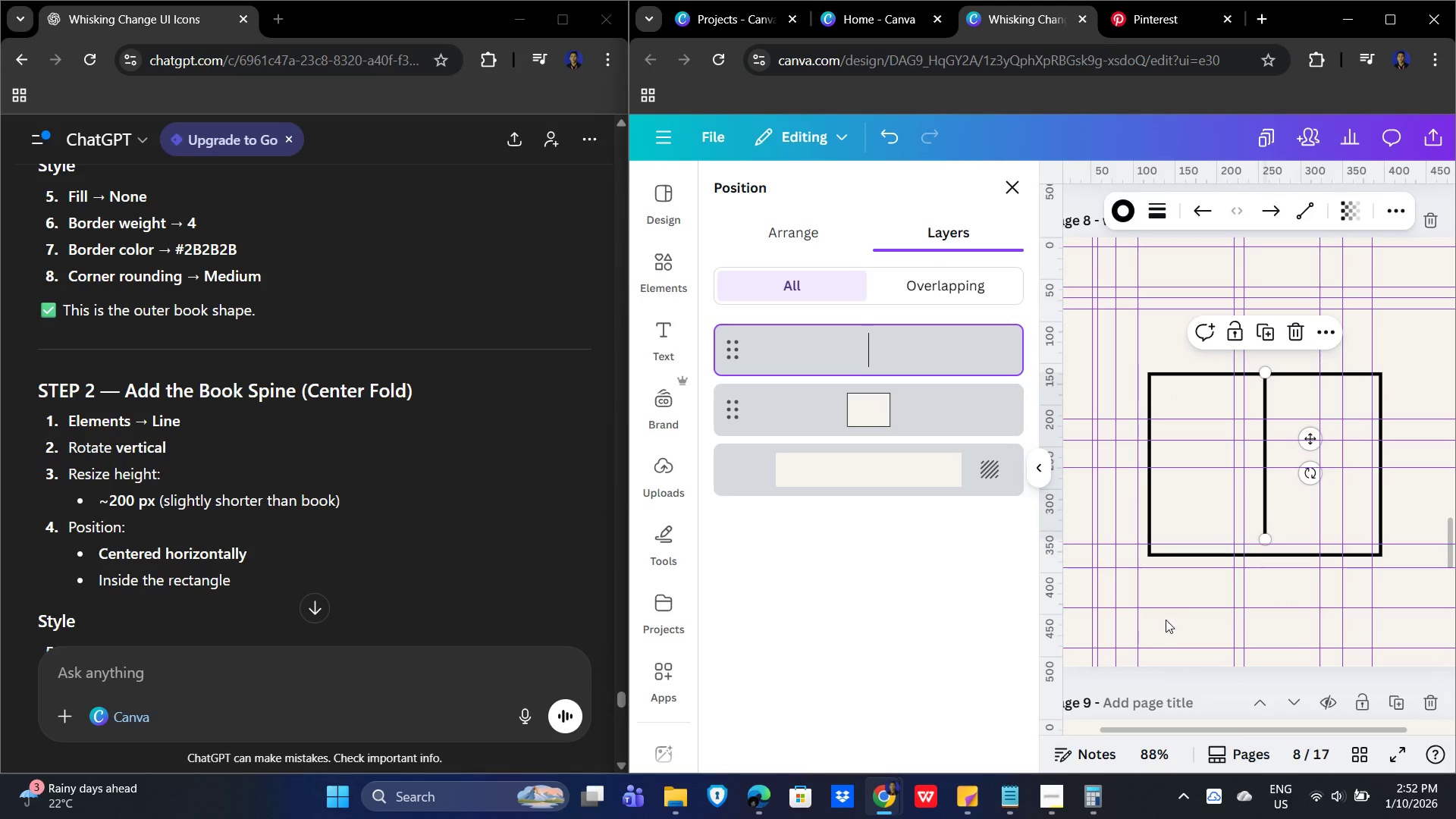 
key(Control+V)
 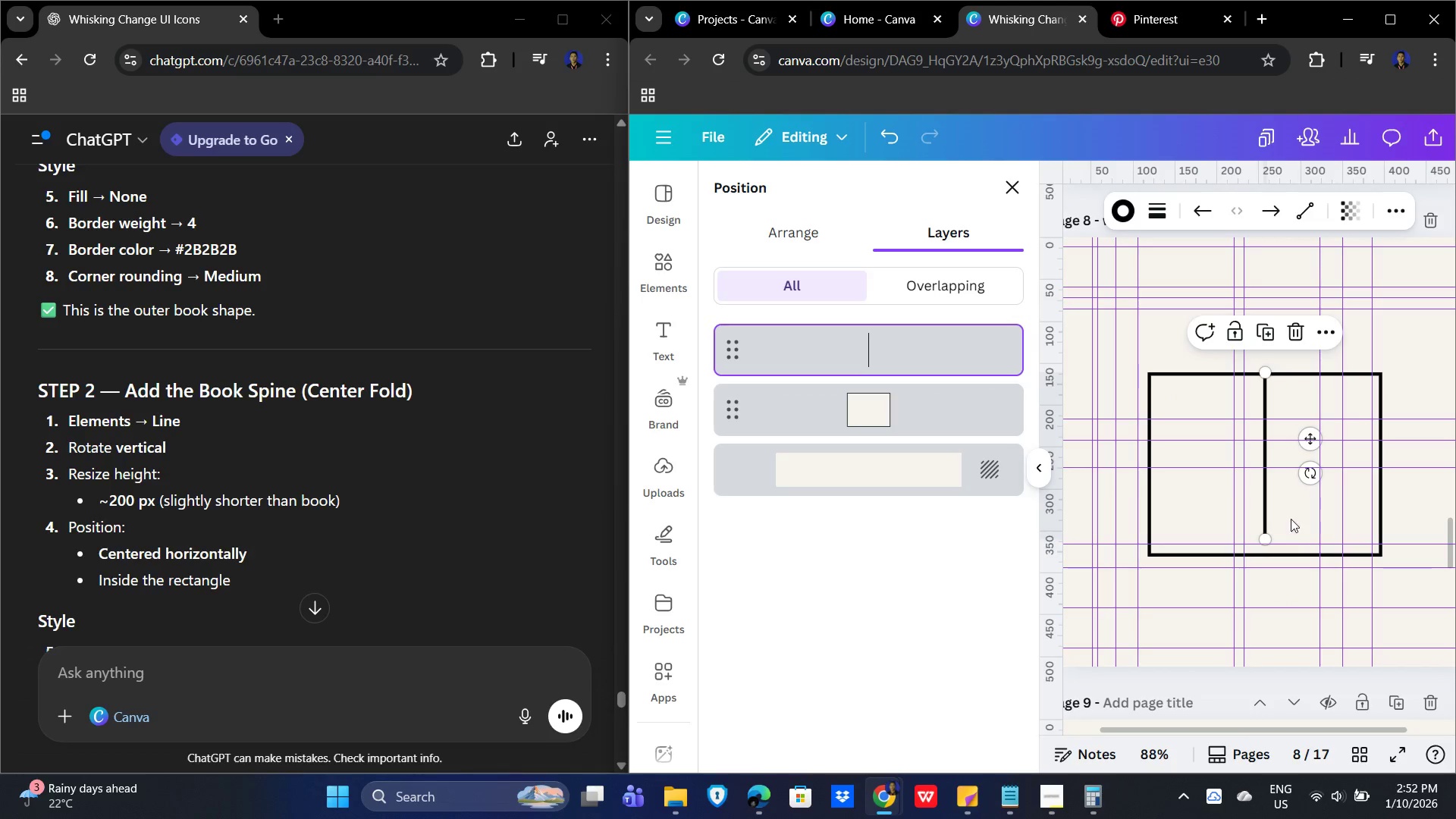 
key(Control+X)
 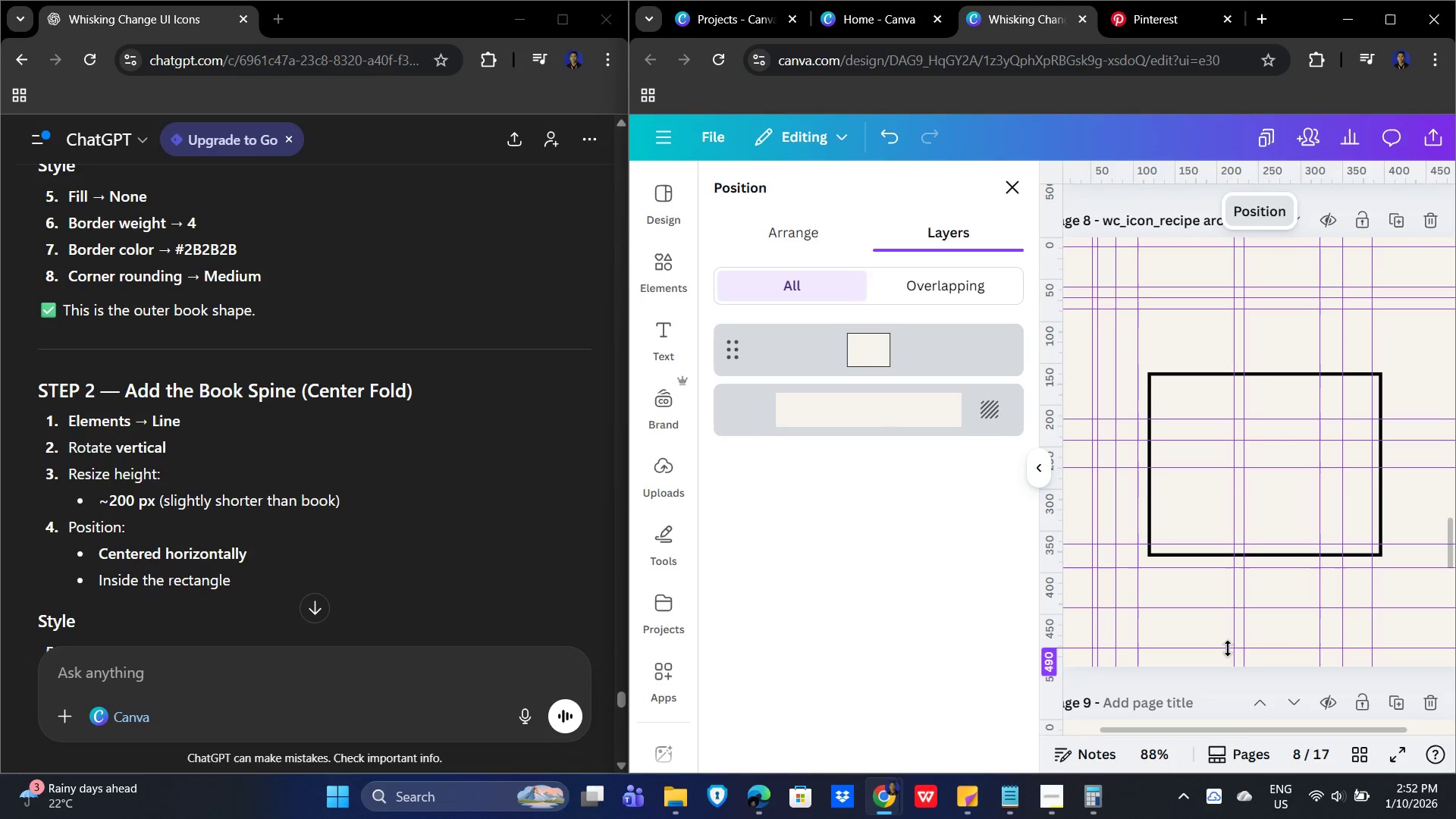 
scroll: coordinate [1324, 638], scroll_direction: down, amount: 7.0
 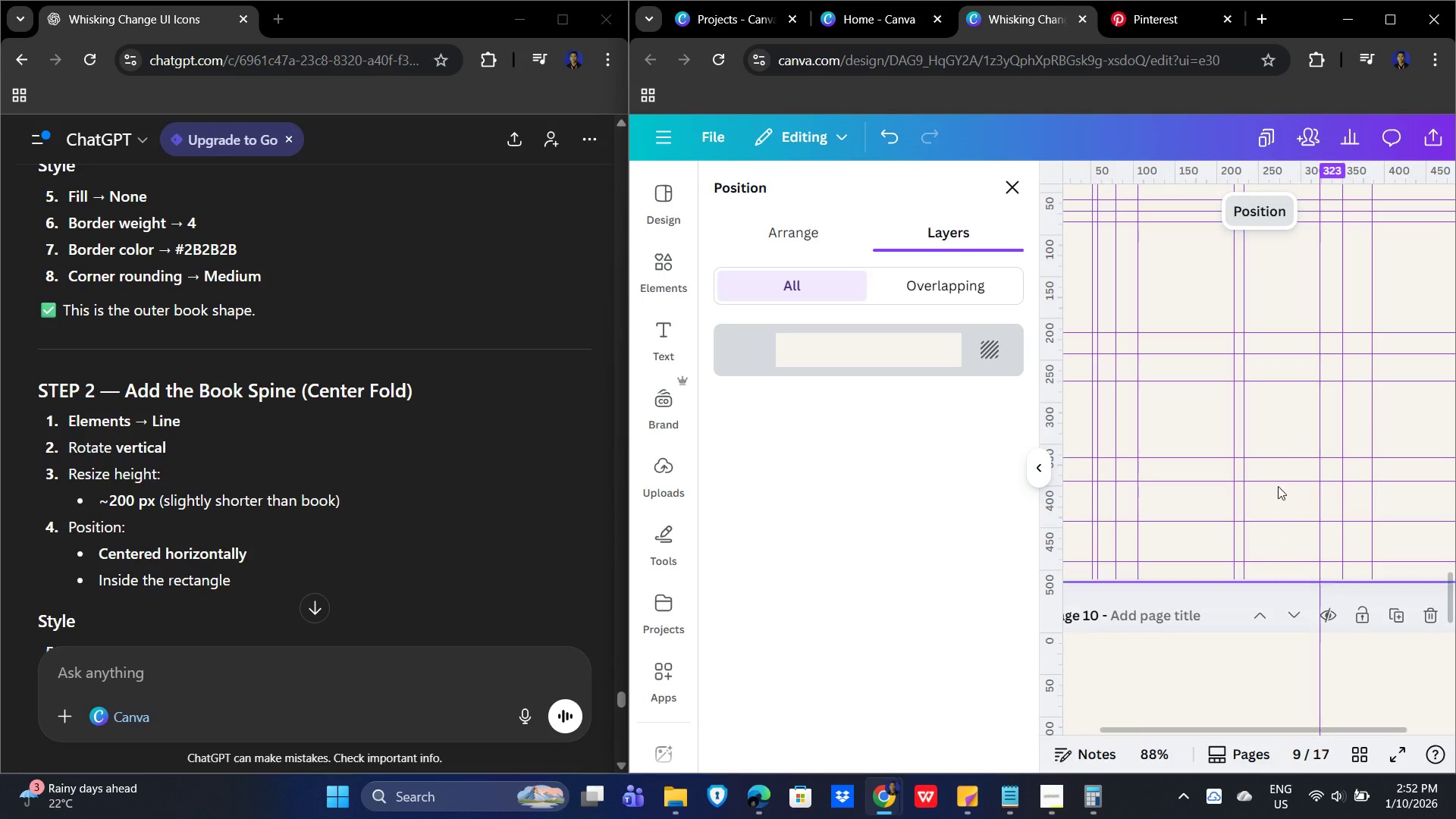 
left_click_drag(start_coordinate=[1273, 457], to_coordinate=[1270, 451])
 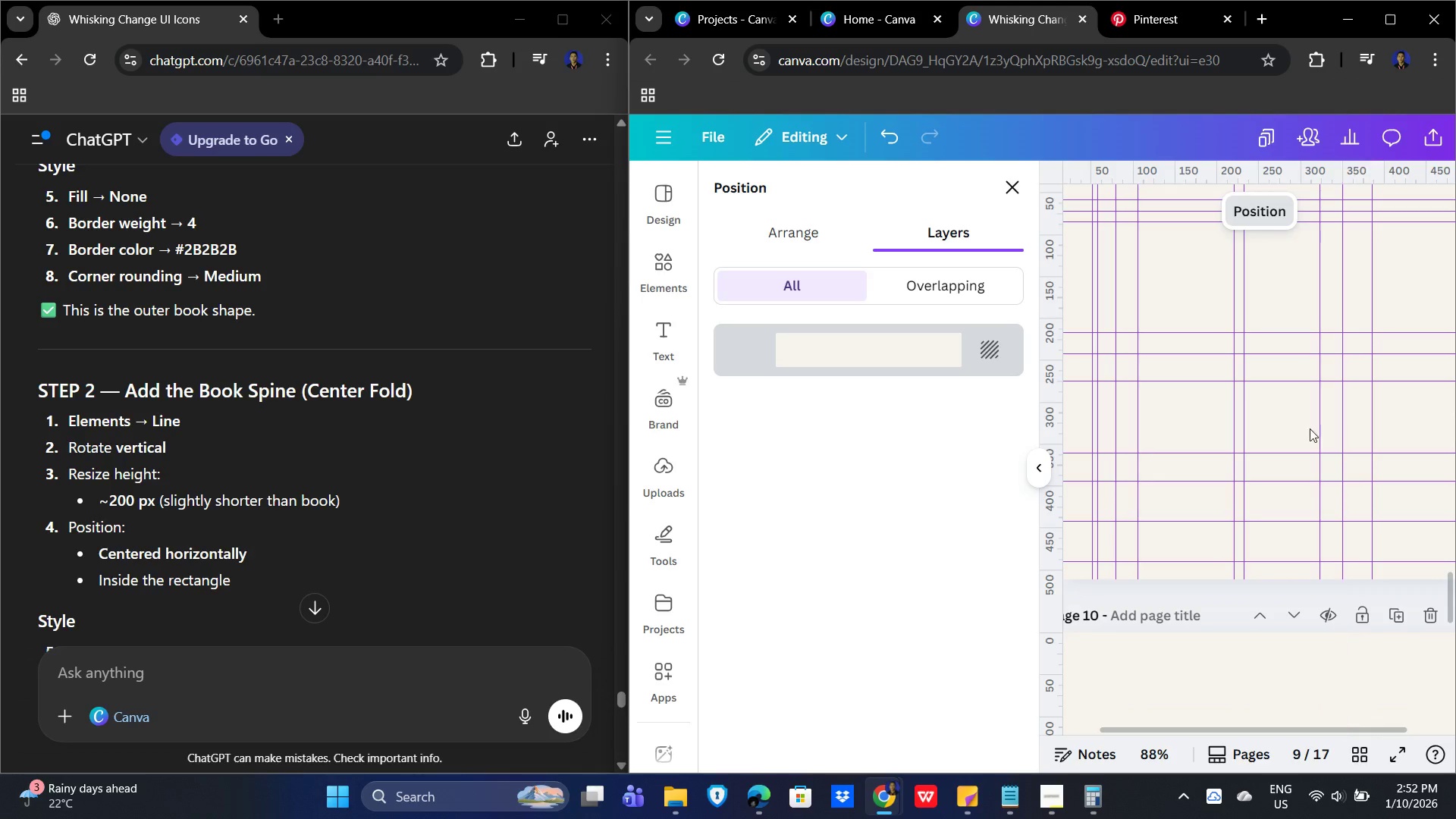 
left_click_drag(start_coordinate=[1297, 421], to_coordinate=[1293, 419])
 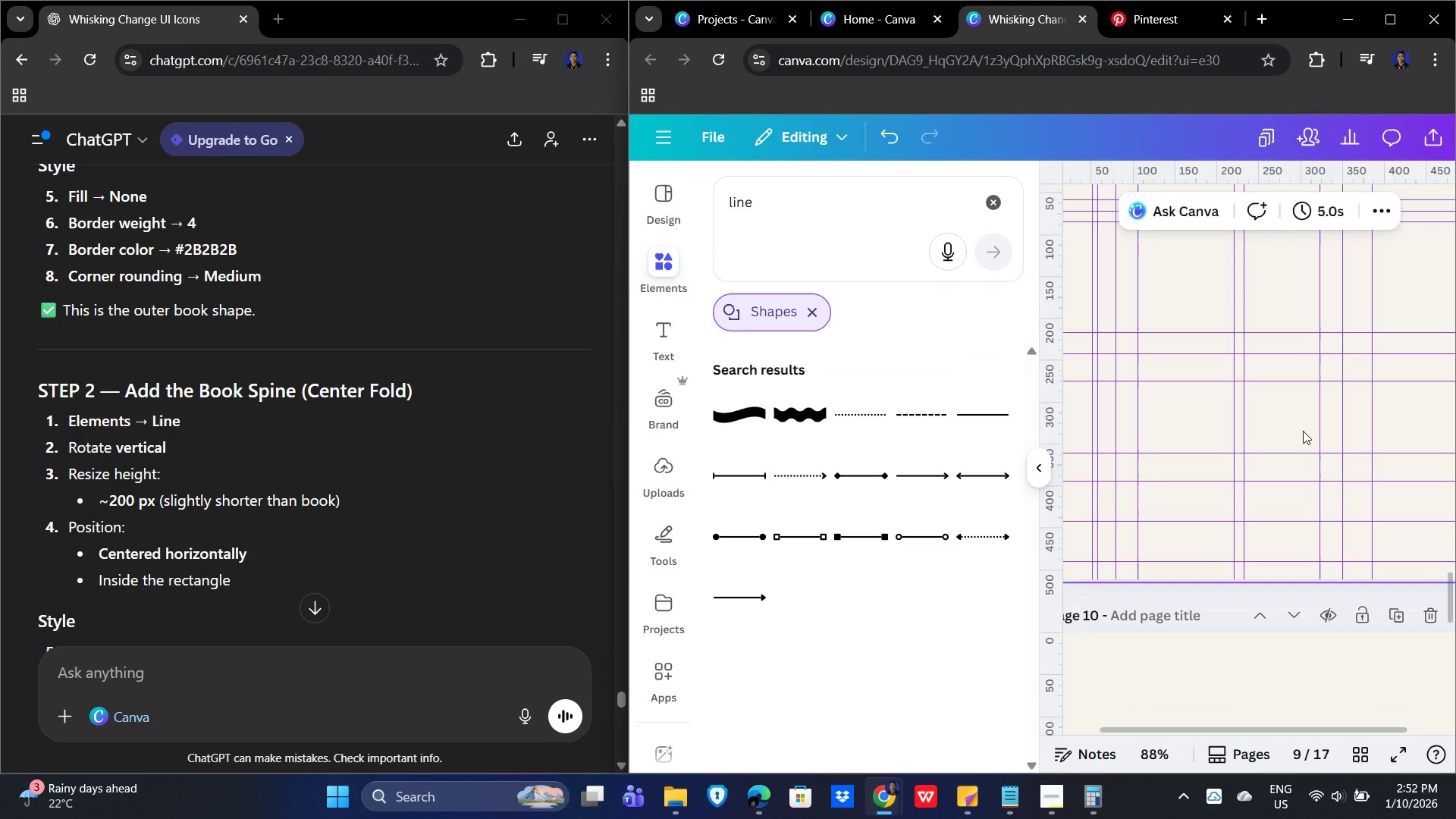 
key(Control+V)
 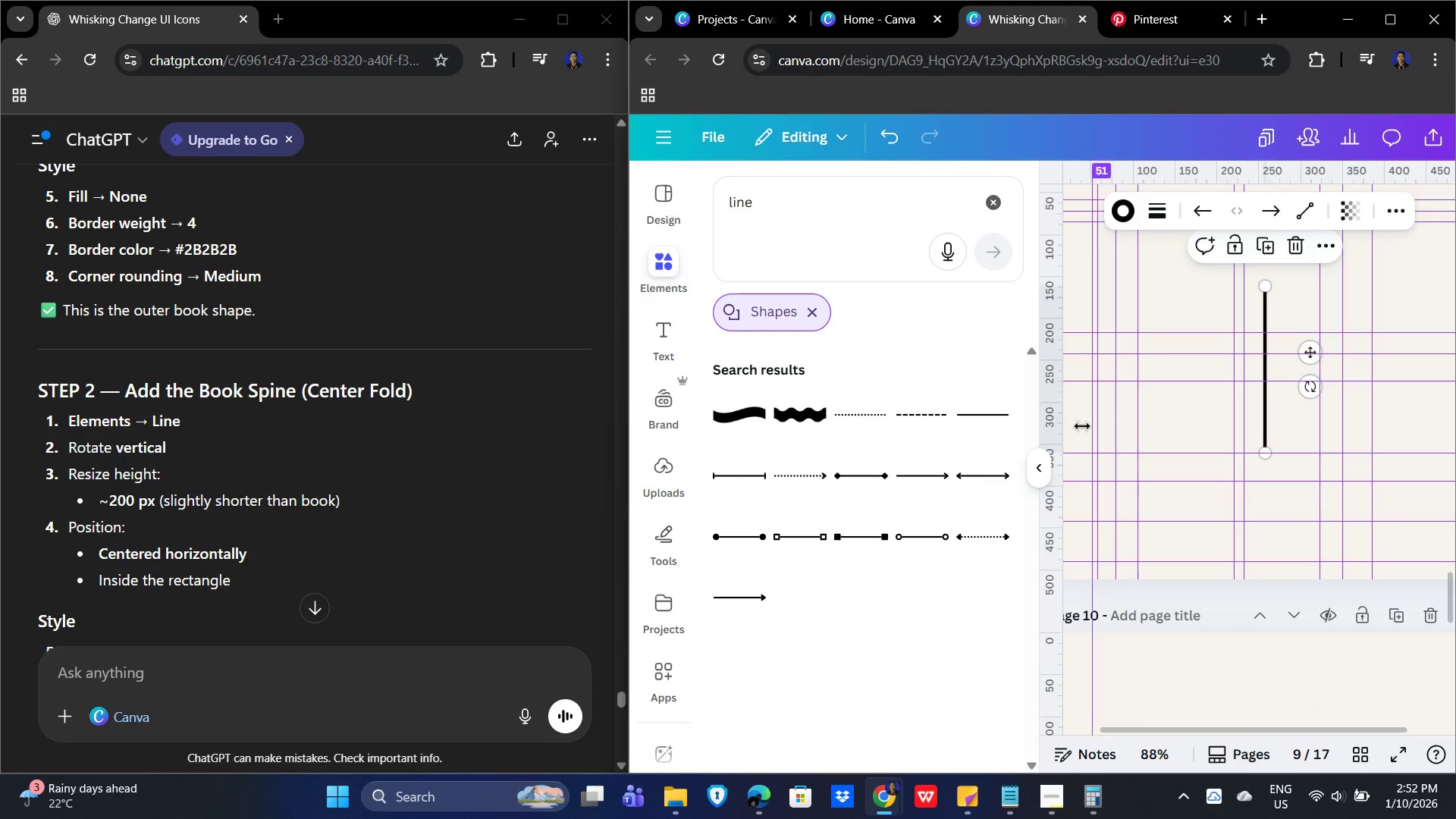 
left_click([1034, 460])
 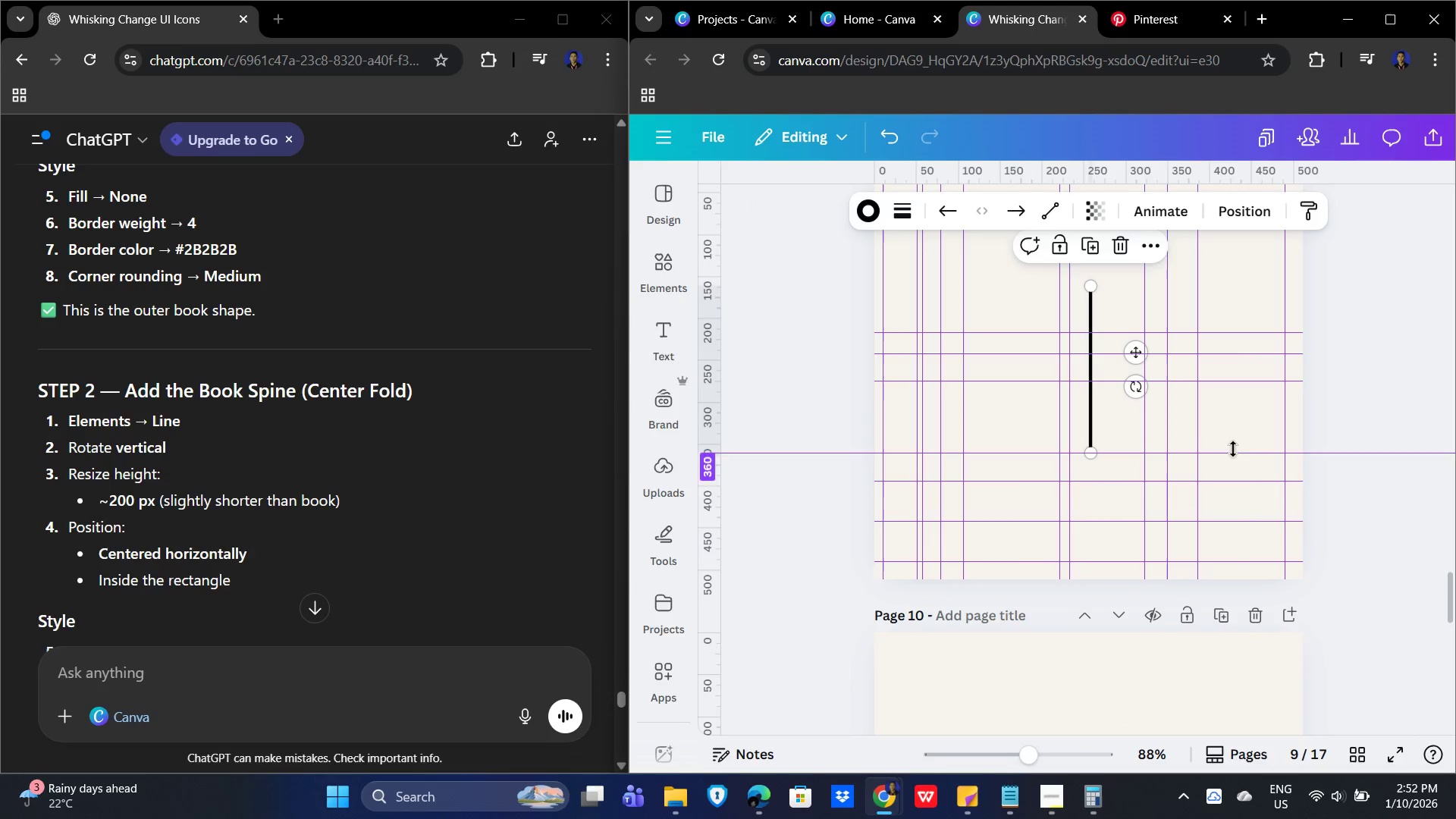 
scroll: coordinate [1346, 445], scroll_direction: up, amount: 2.0
 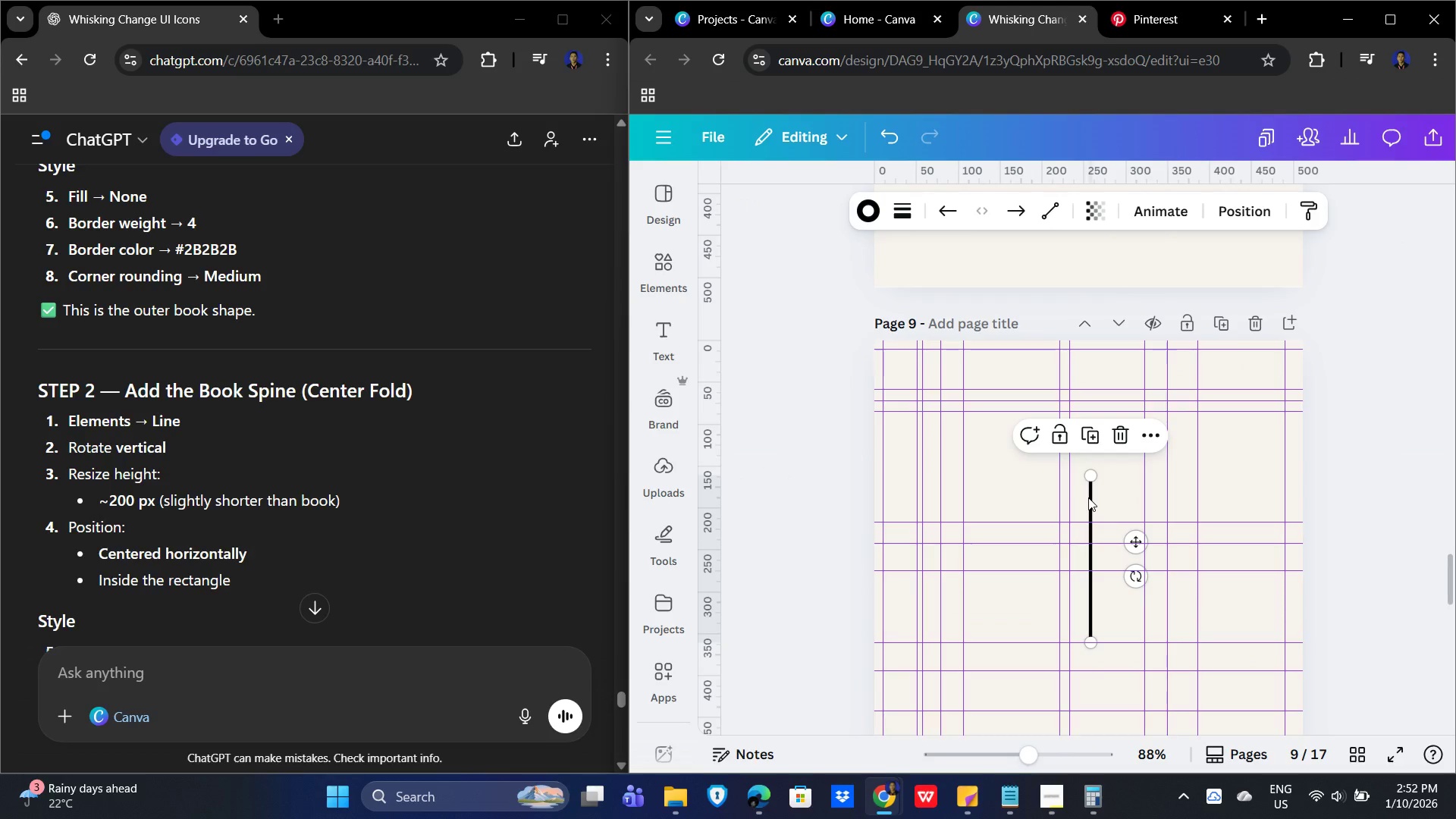 
left_click_drag(start_coordinate=[1091, 497], to_coordinate=[993, 427])
 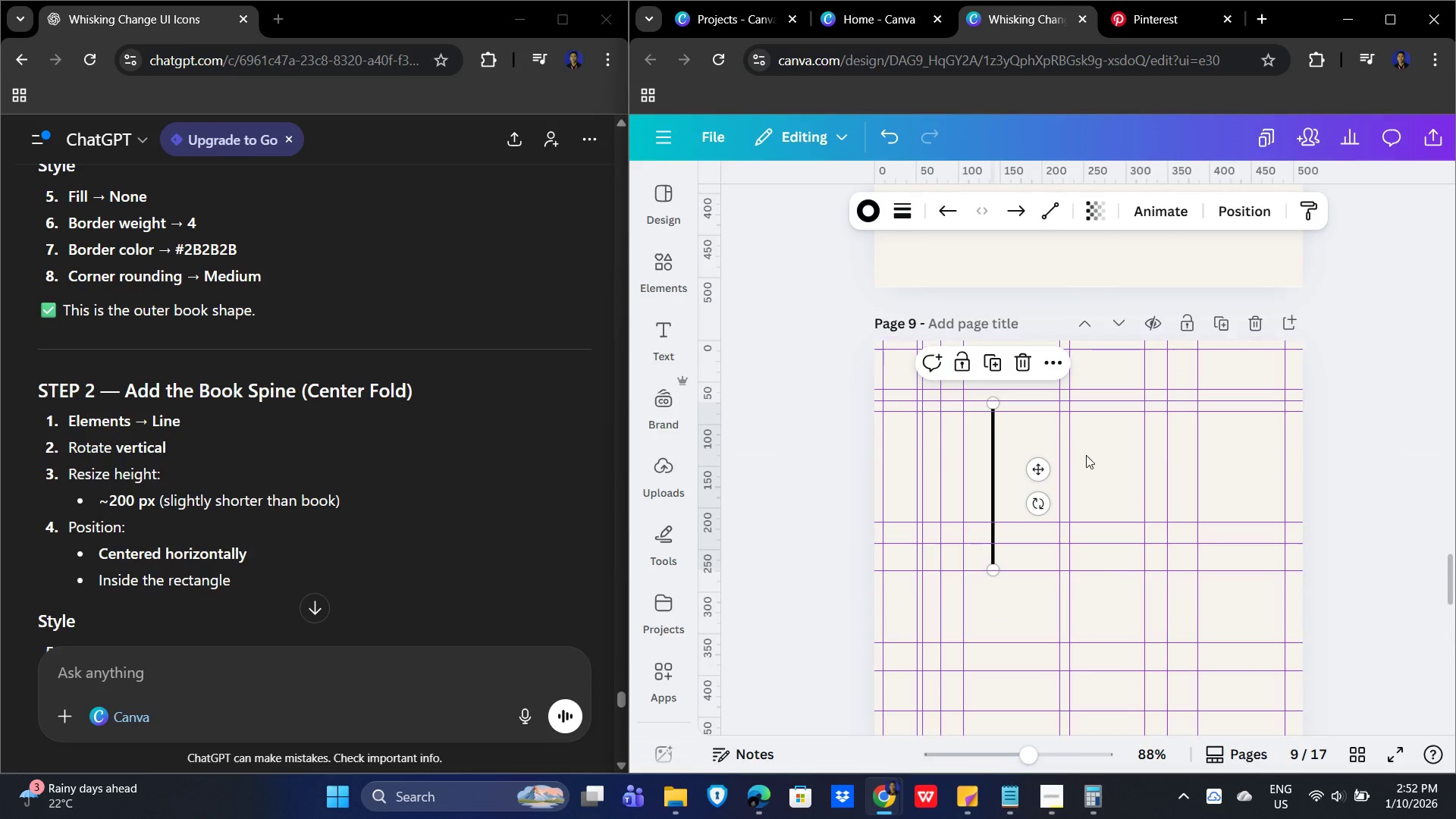 
hold_key(key=ControlLeft, duration=1.0)
 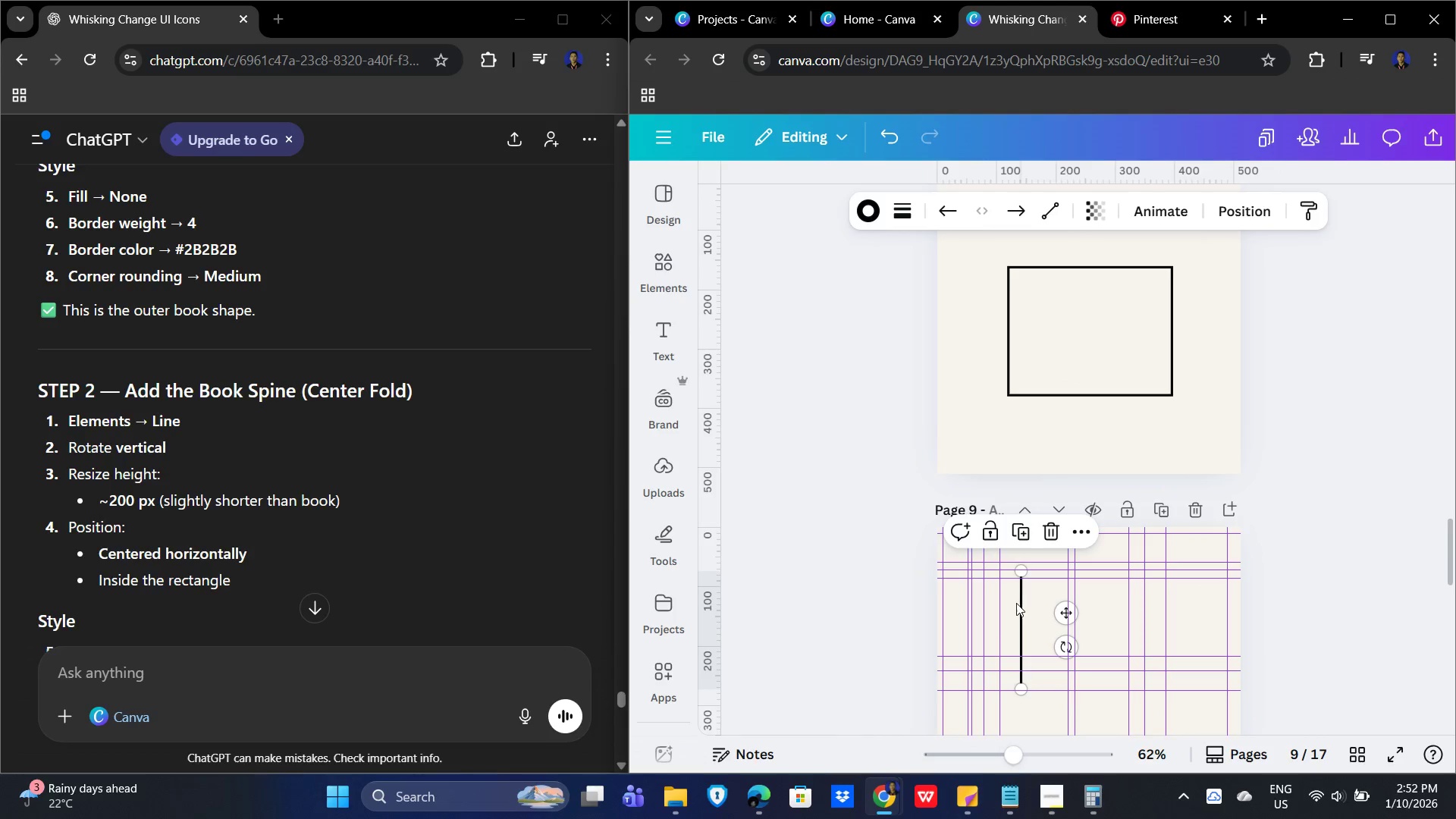 
scroll: coordinate [1081, 469], scroll_direction: up, amount: 2.0
 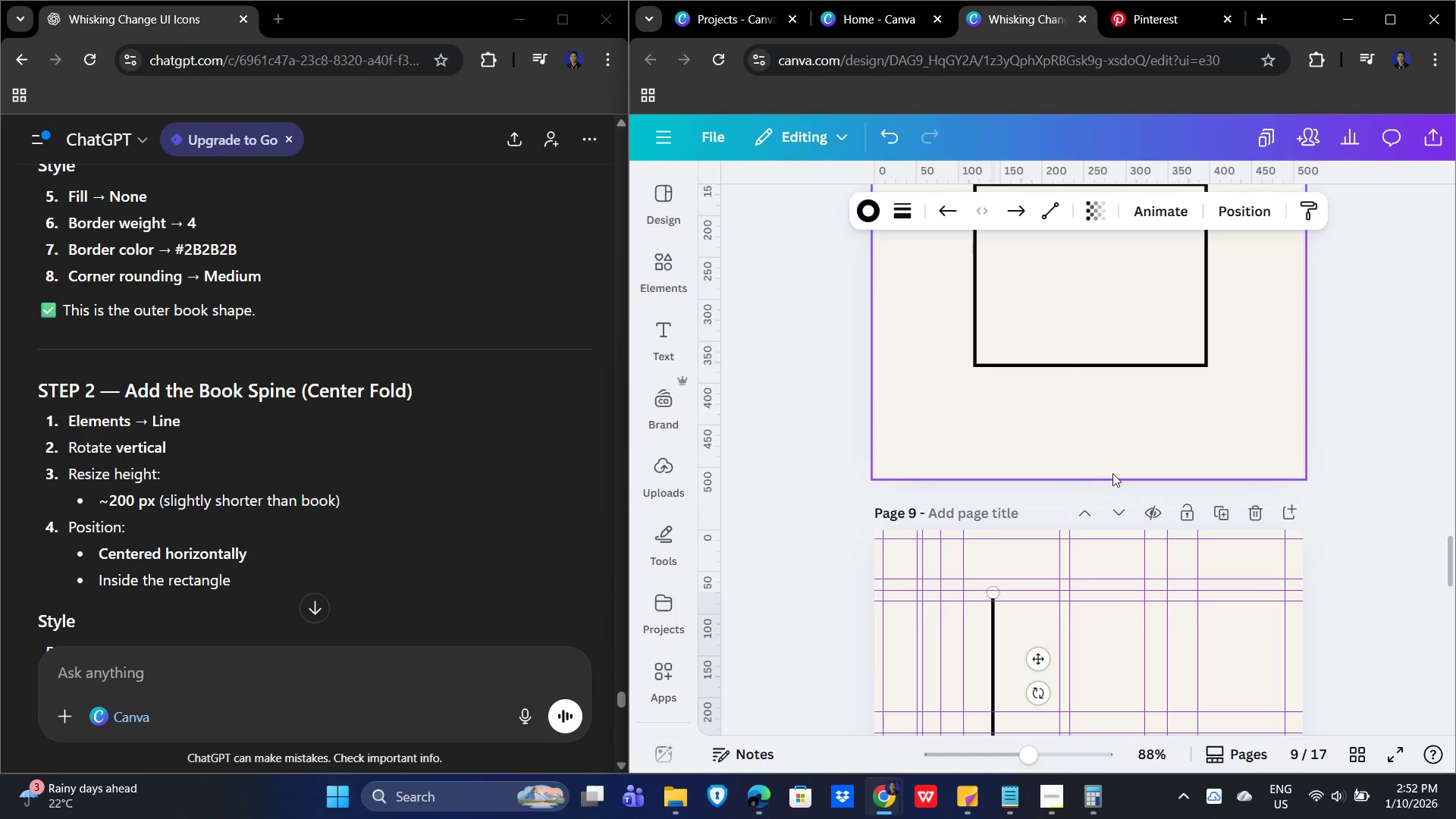 
scroll: coordinate [1141, 469], scroll_direction: down, amount: 1.0
 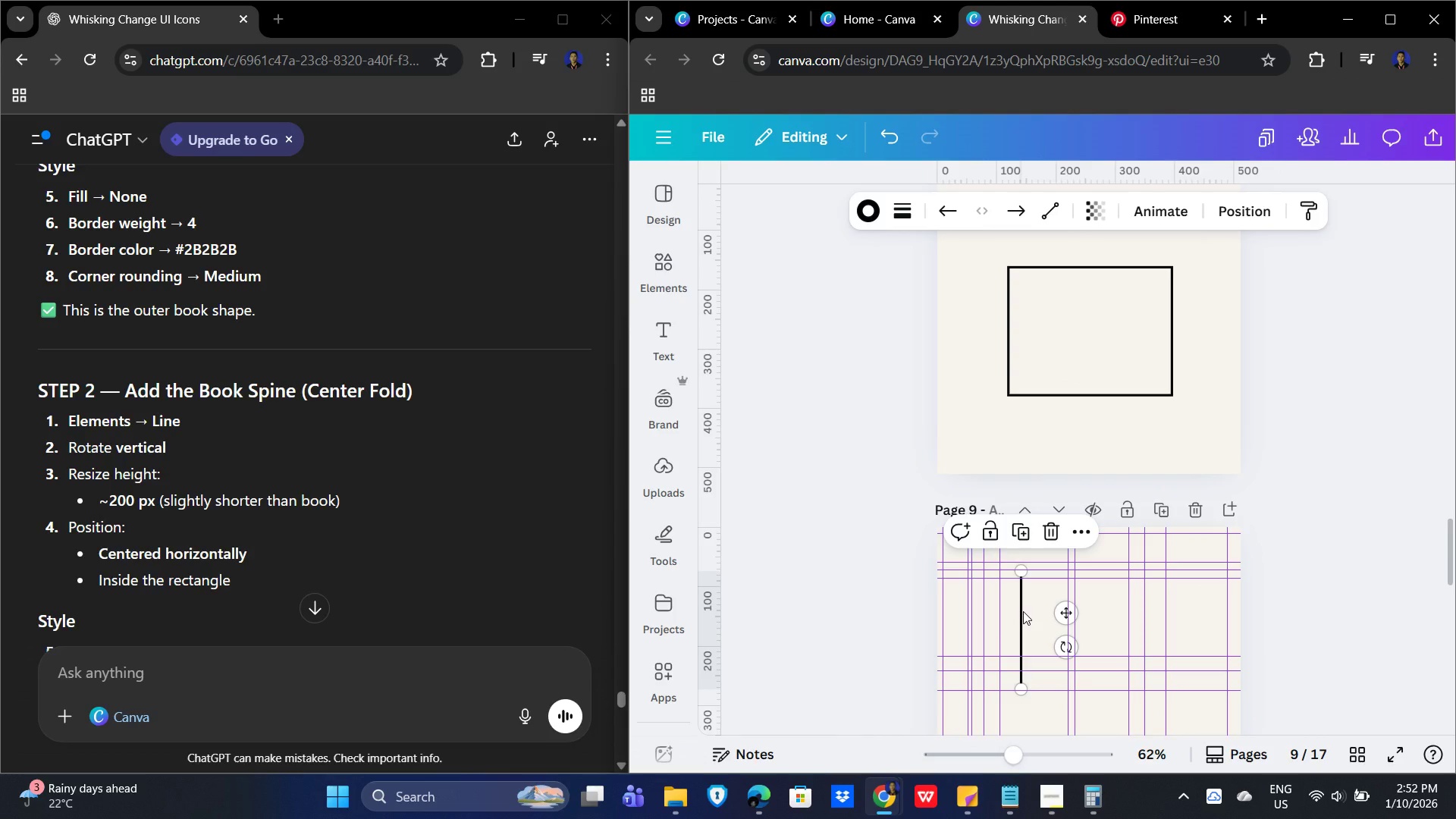 
left_click([1145, 336])
 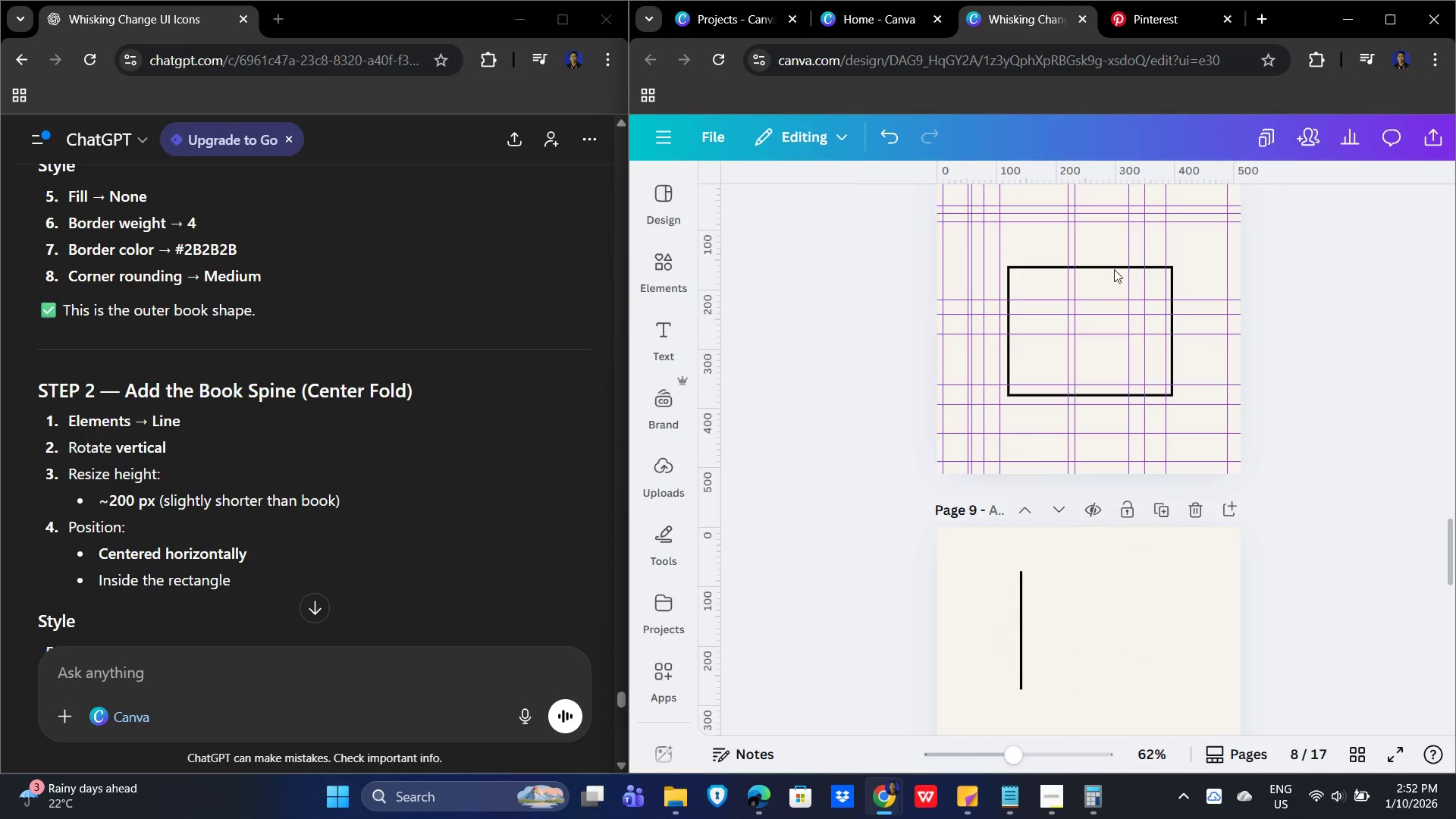 
left_click([1113, 281])
 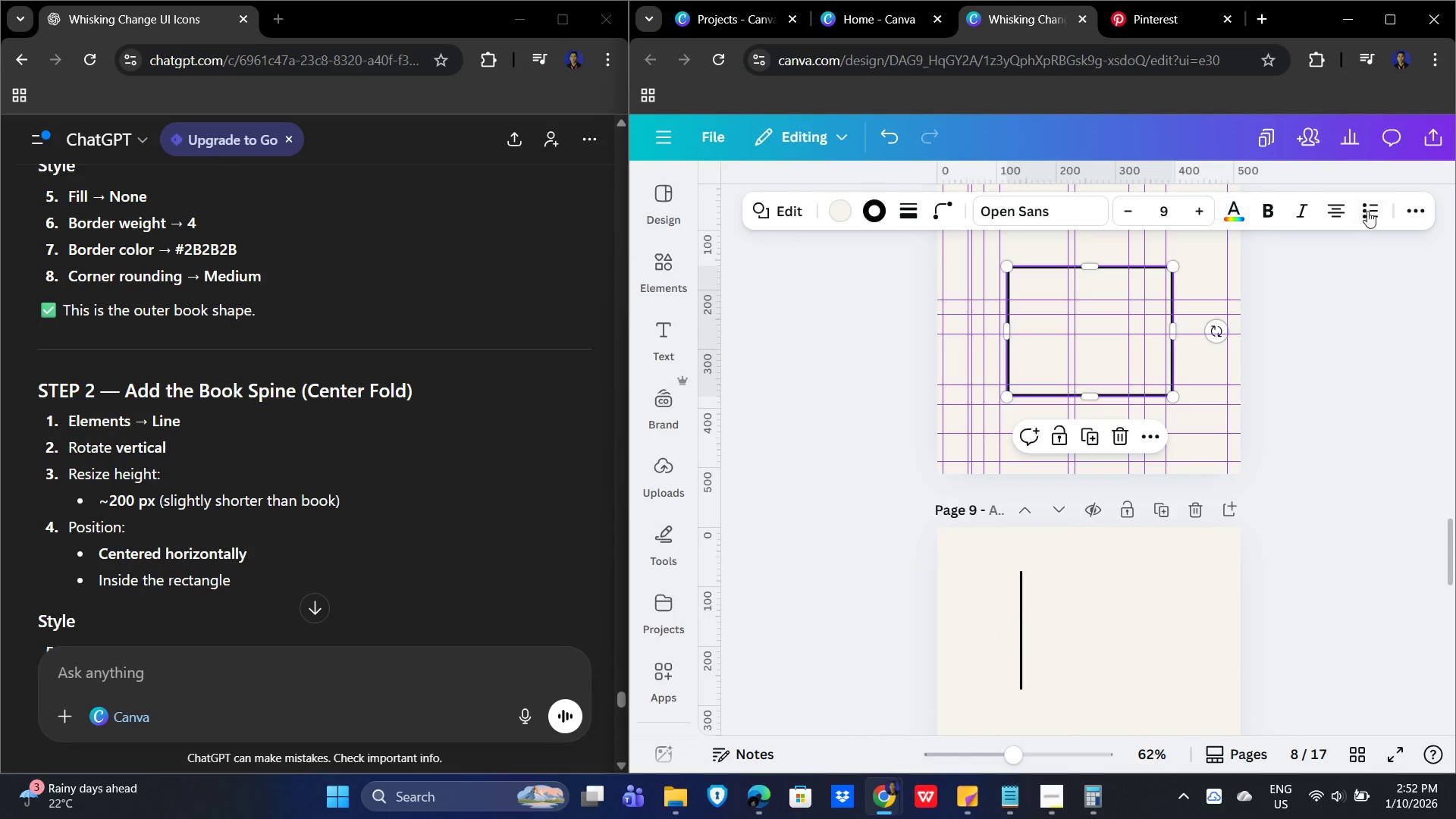 
left_click([1369, 211])
 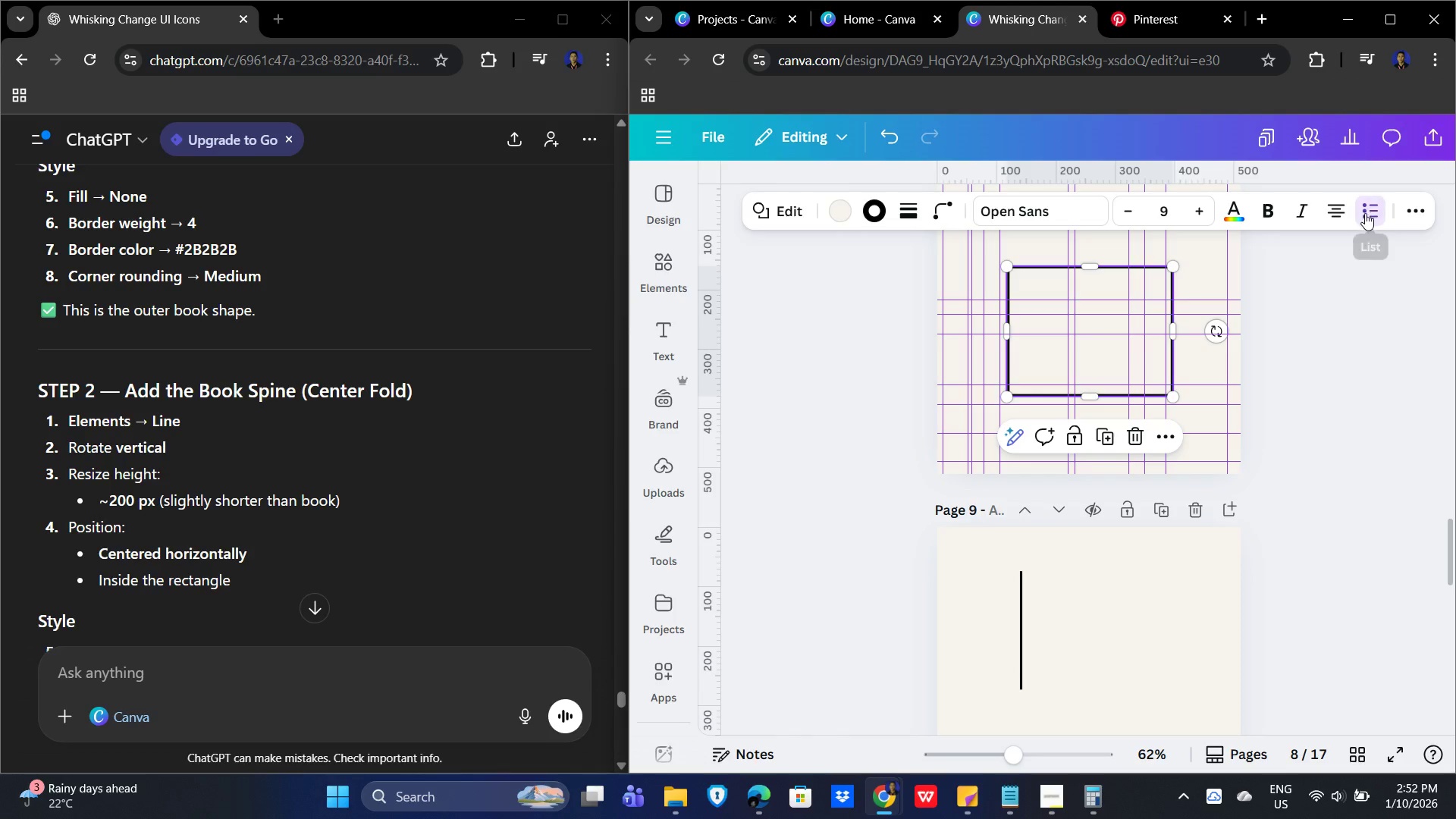 
left_click([1379, 209])
 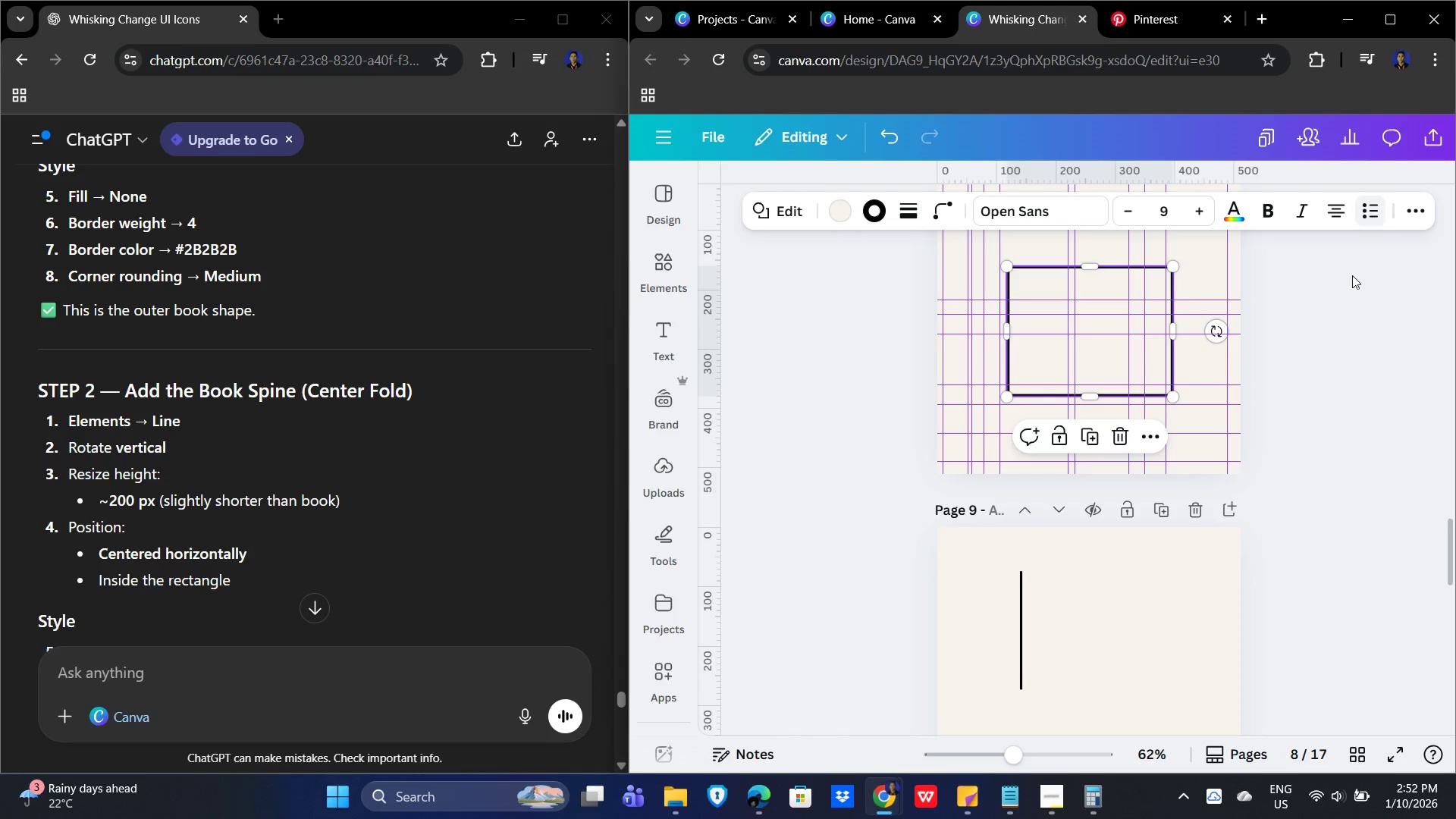 
left_click([1321, 405])
 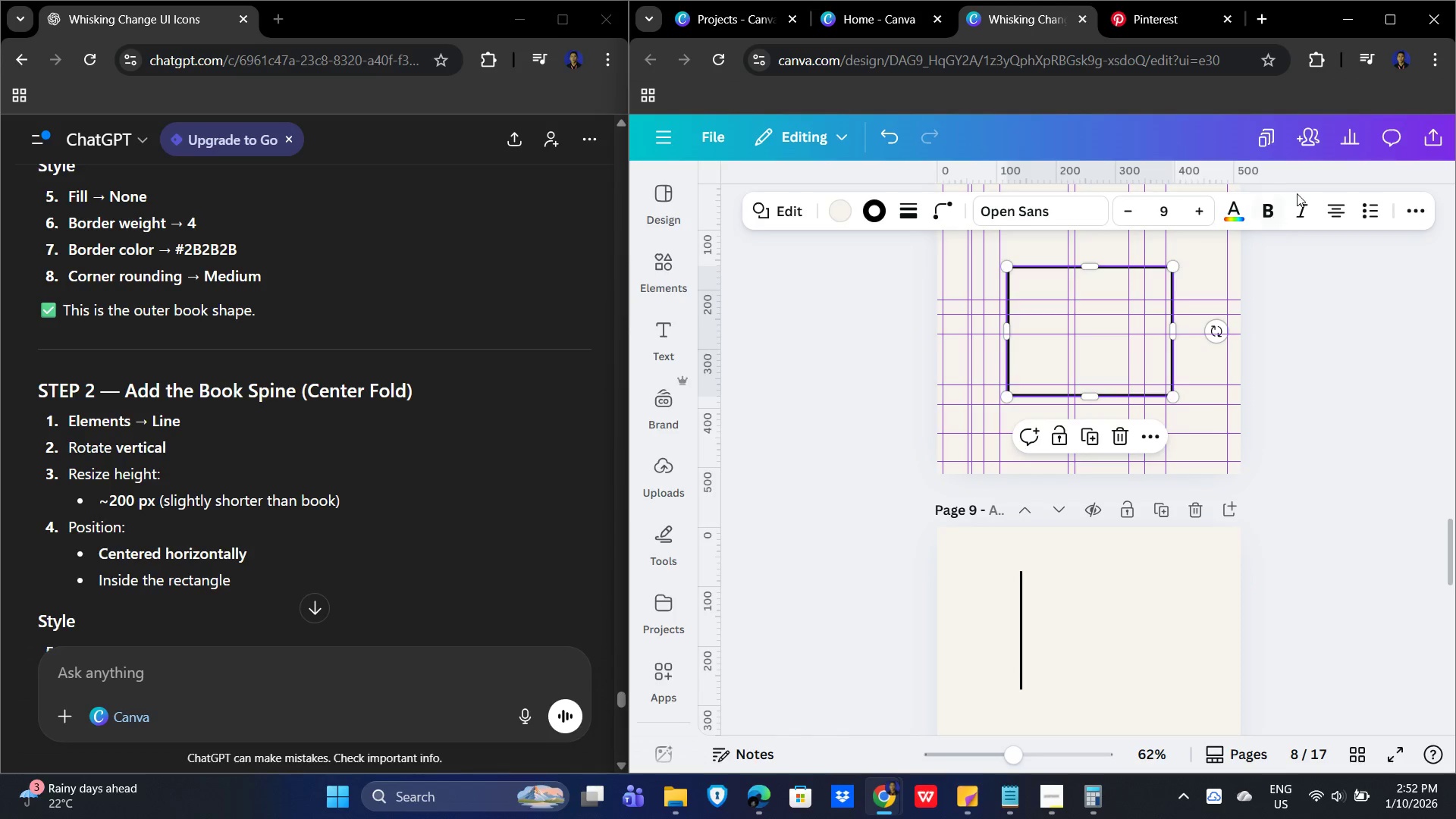 
left_click([1332, 218])
 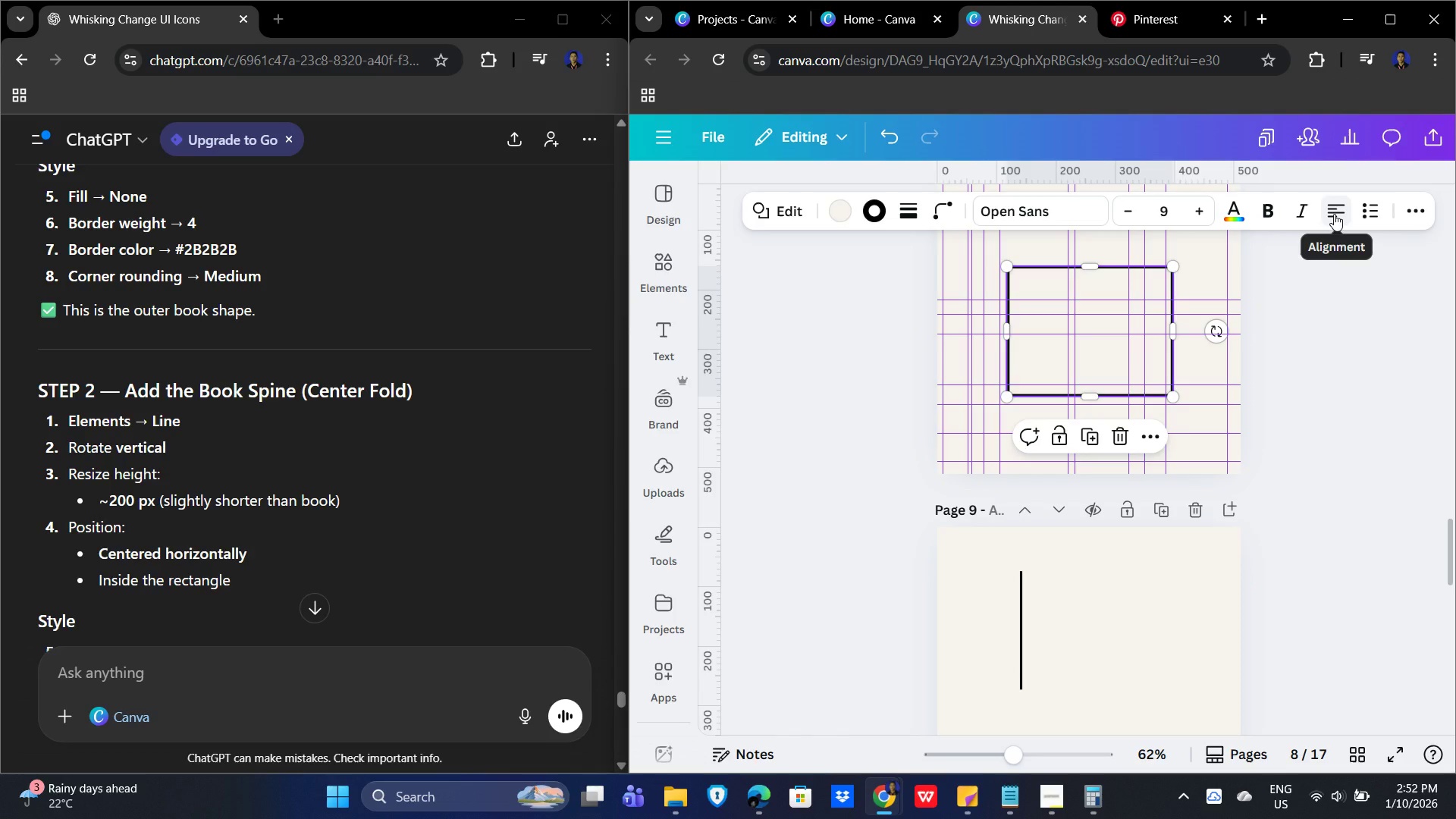 
left_click([1334, 214])
 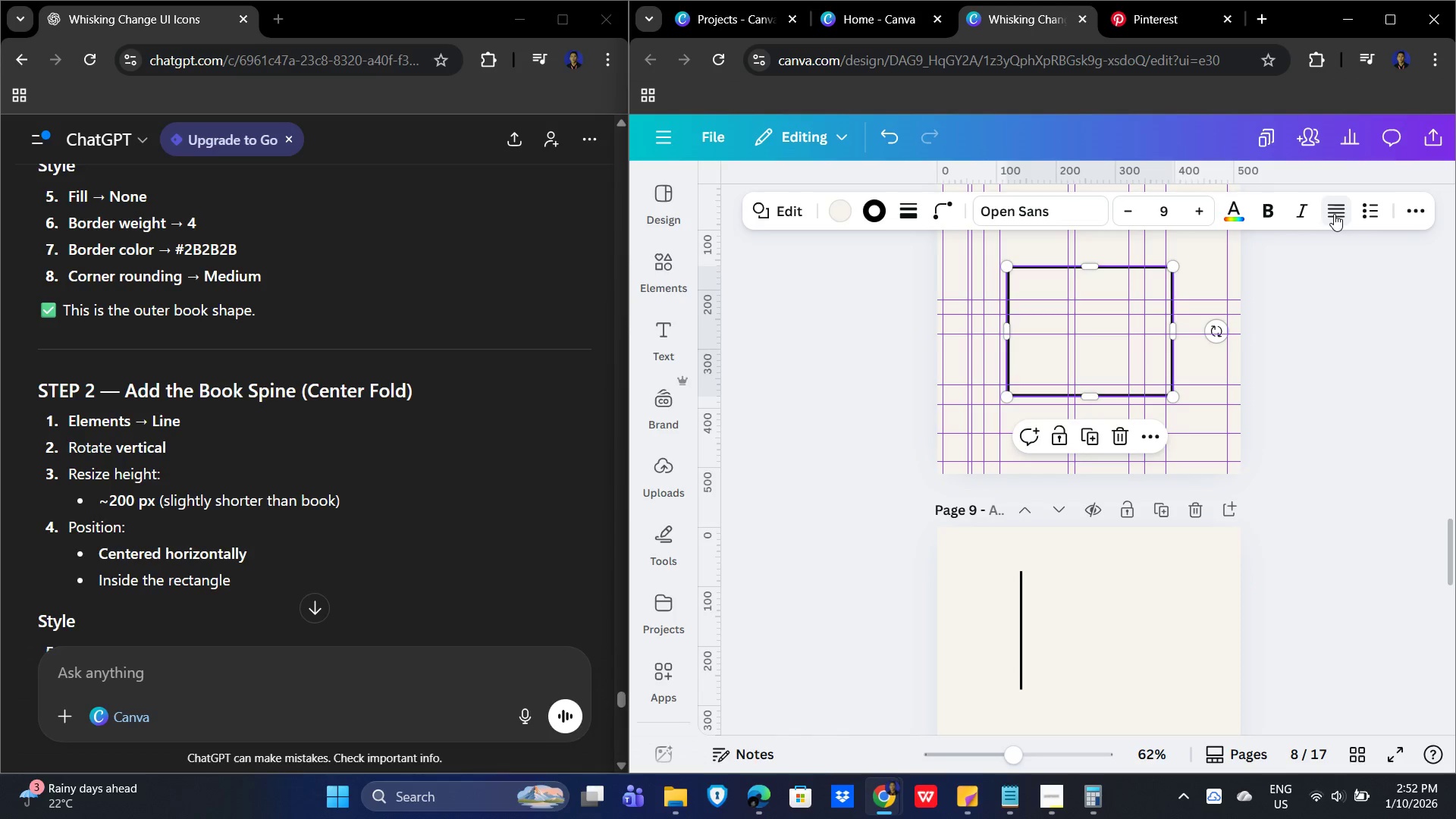 
left_click([1334, 214])
 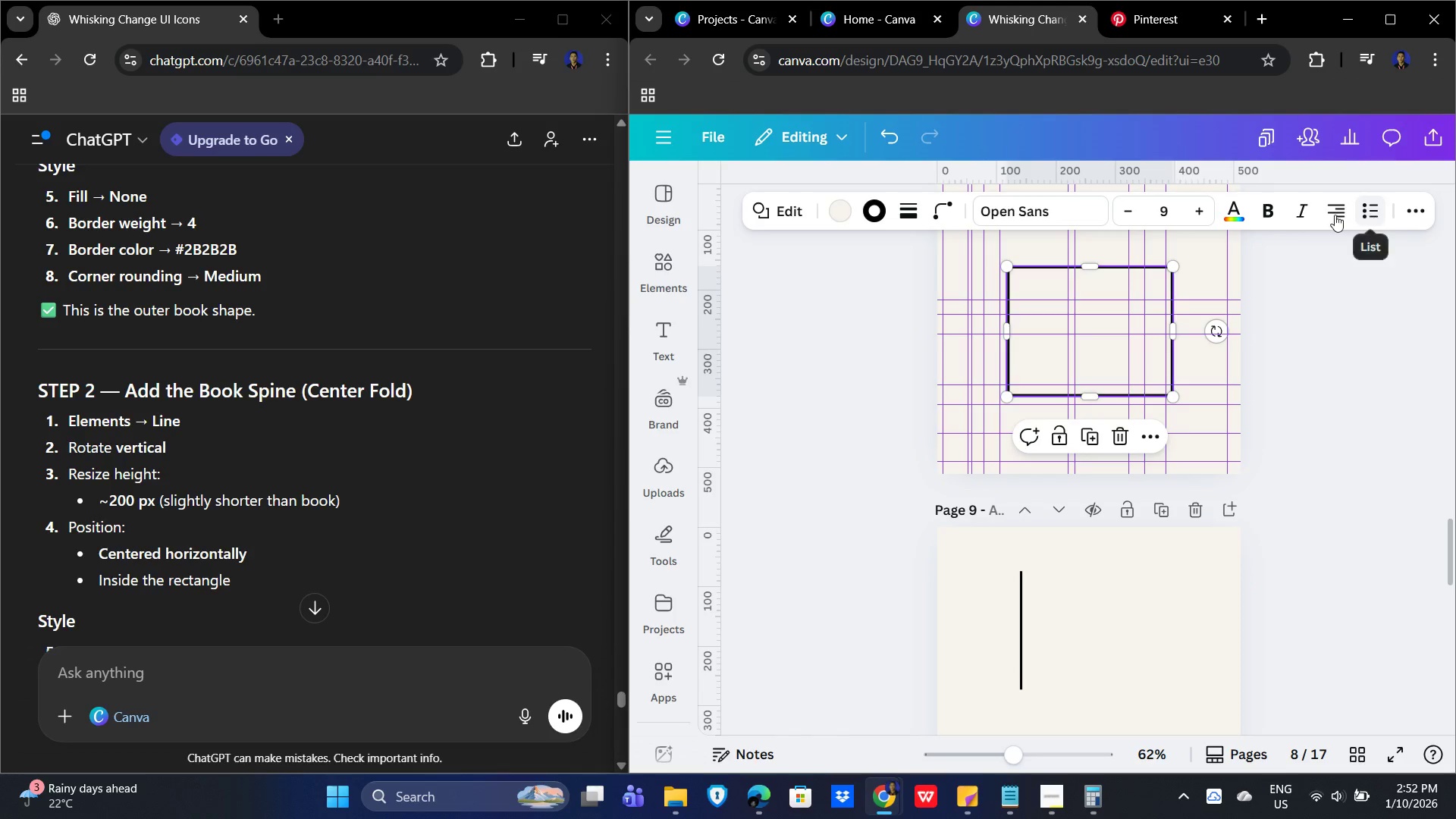 
left_click([1332, 212])
 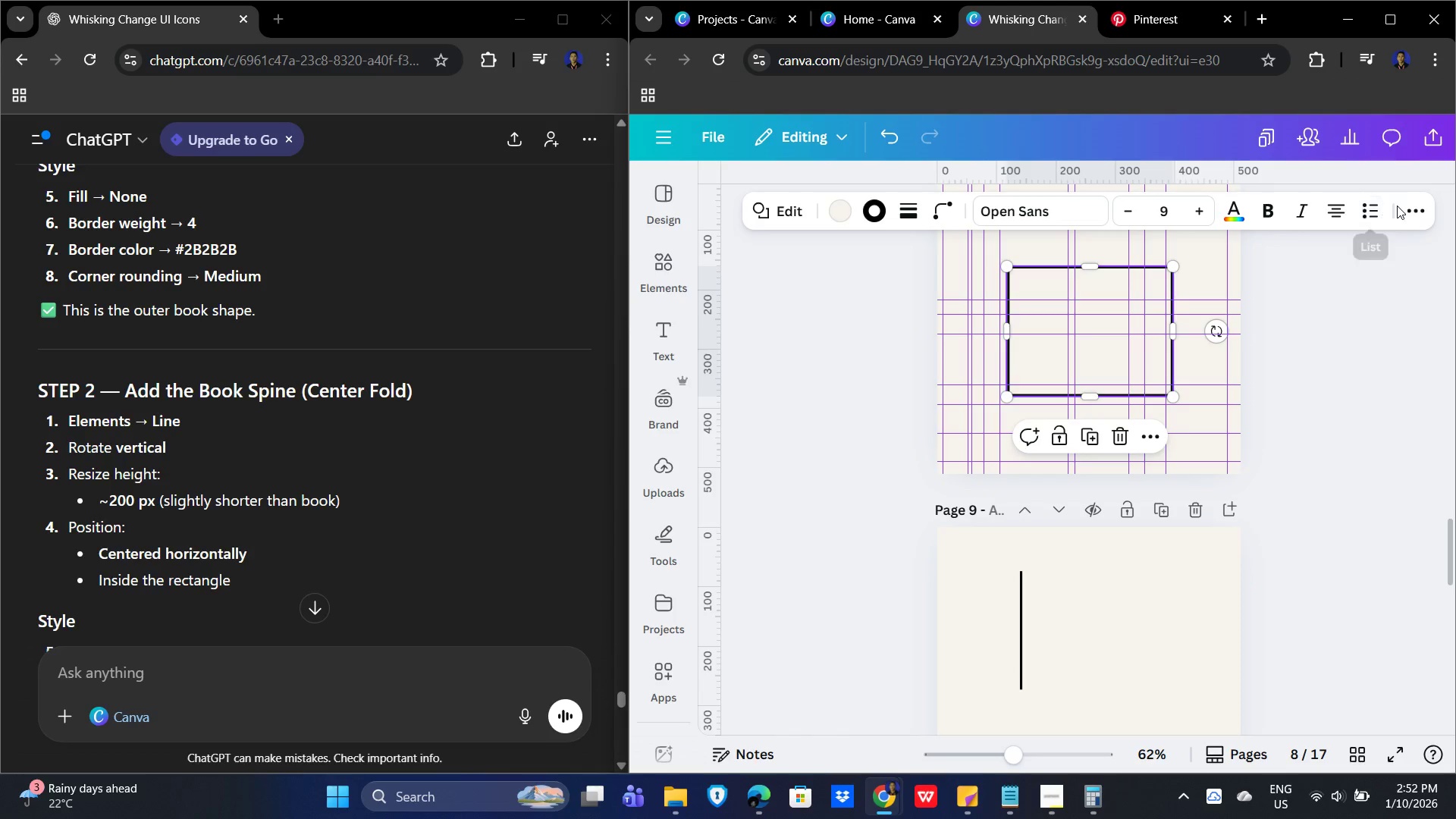 
left_click([1413, 209])
 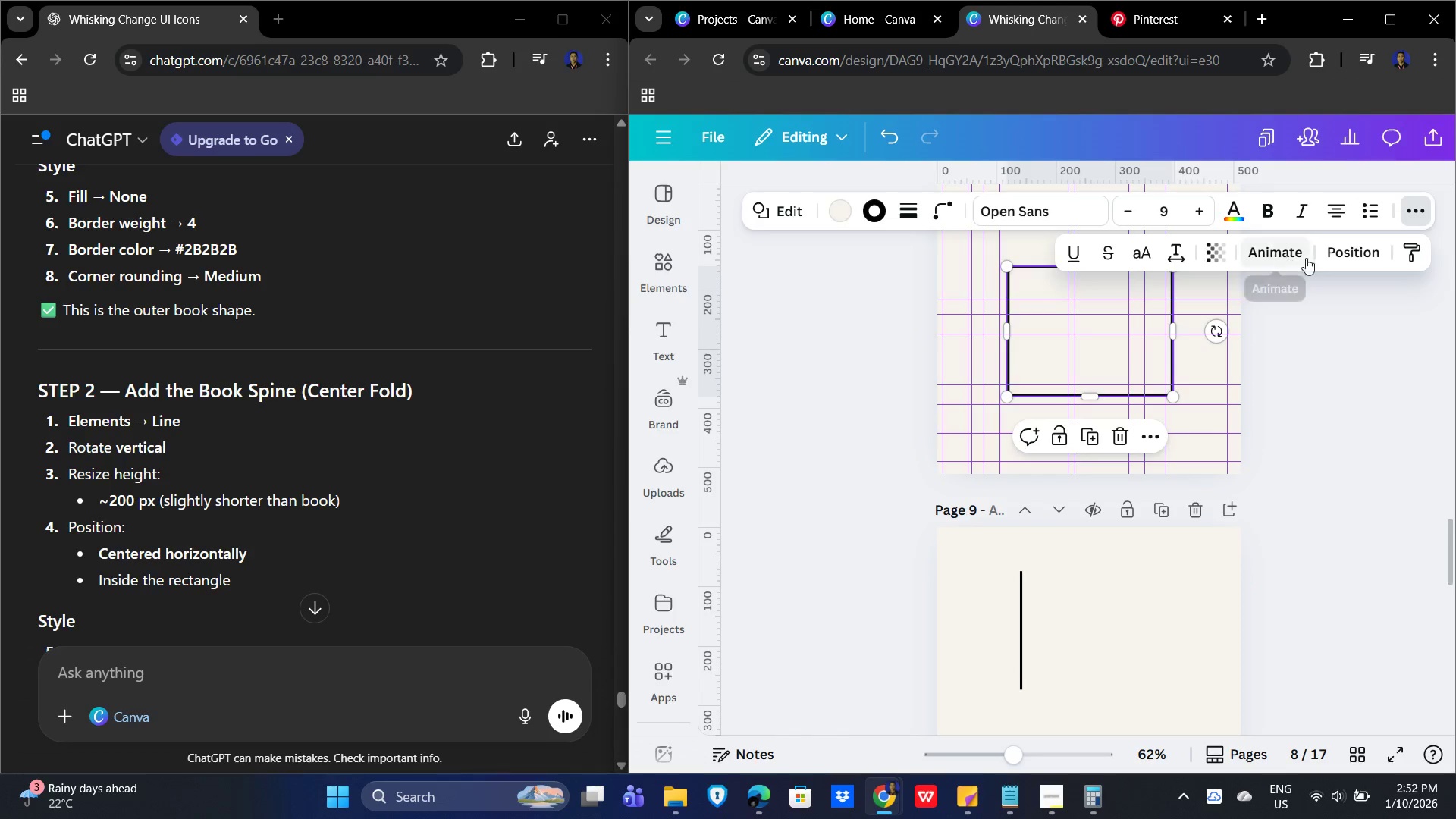 
left_click([1352, 253])
 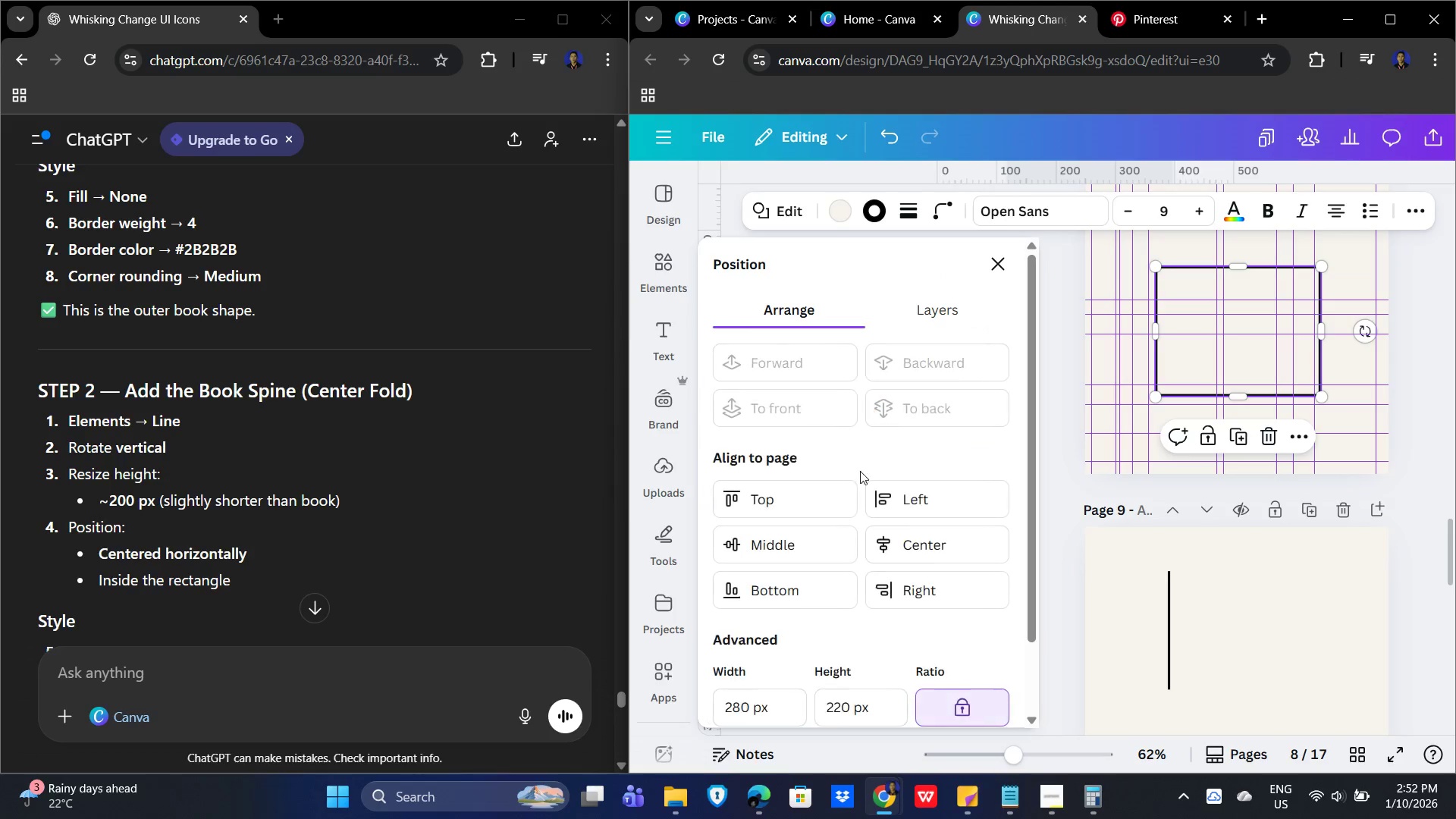 
left_click_drag(start_coordinate=[927, 544], to_coordinate=[932, 542])
 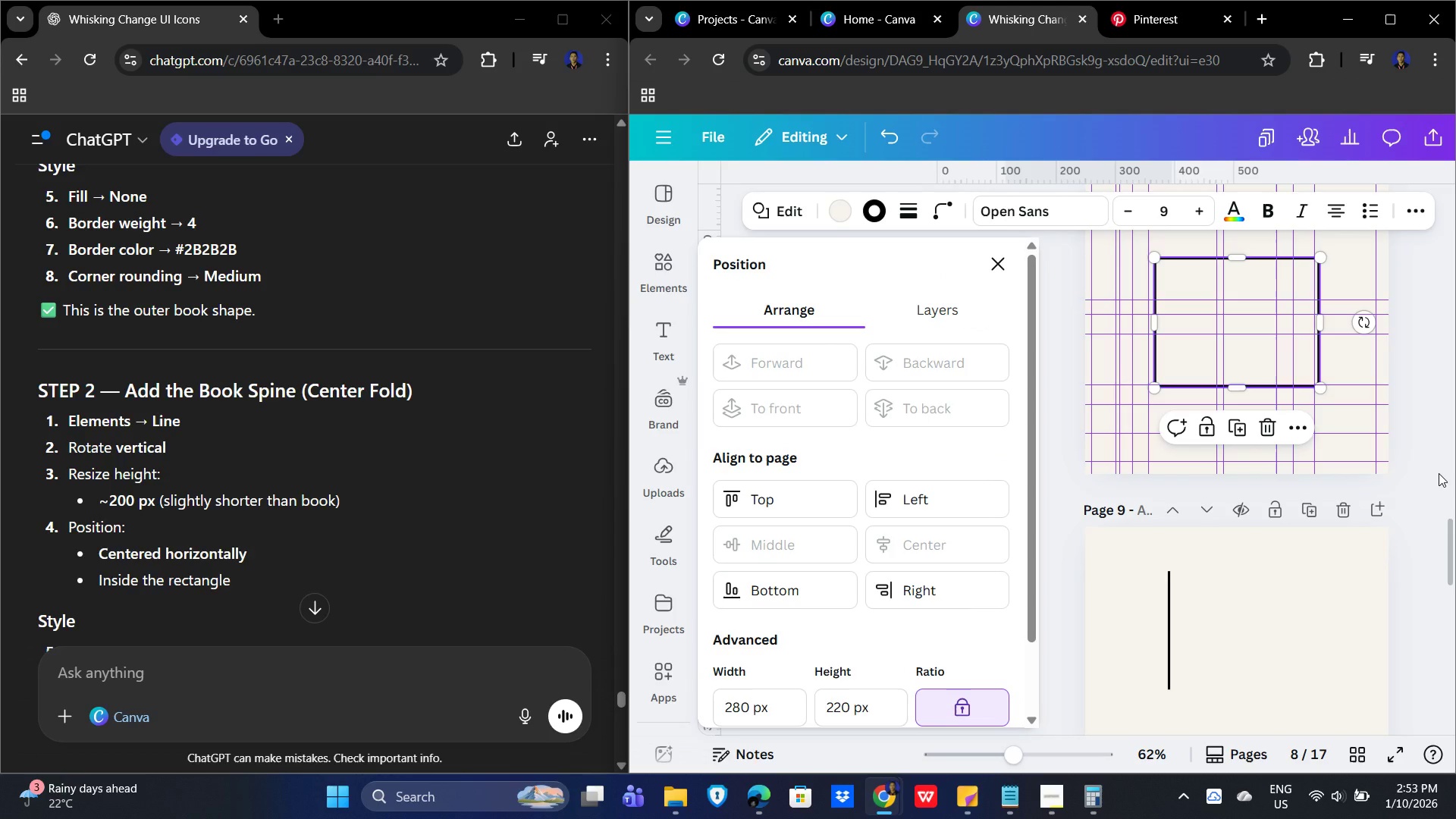 
left_click([1439, 473])
 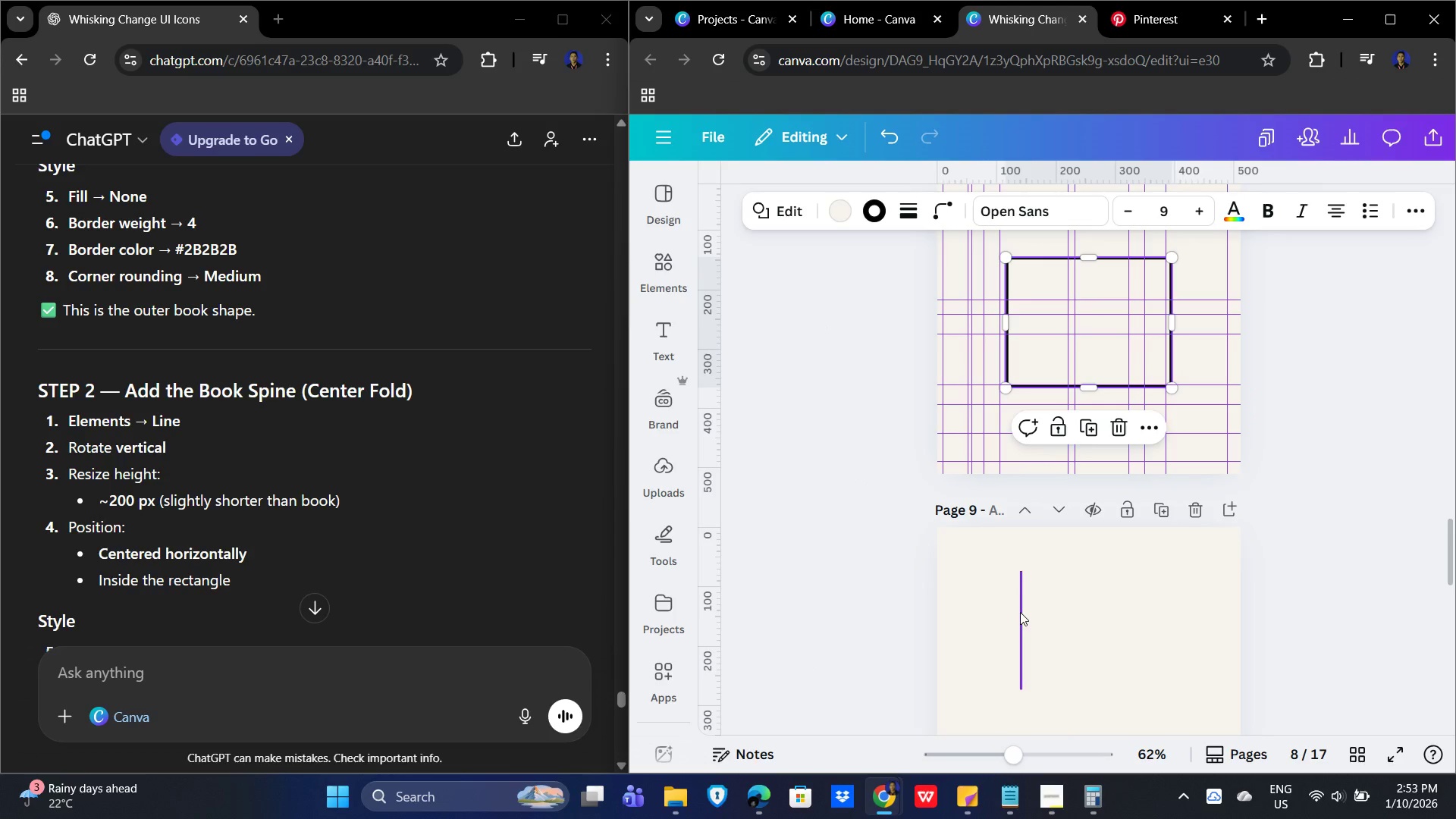 
left_click_drag(start_coordinate=[1020, 612], to_coordinate=[973, 386])
 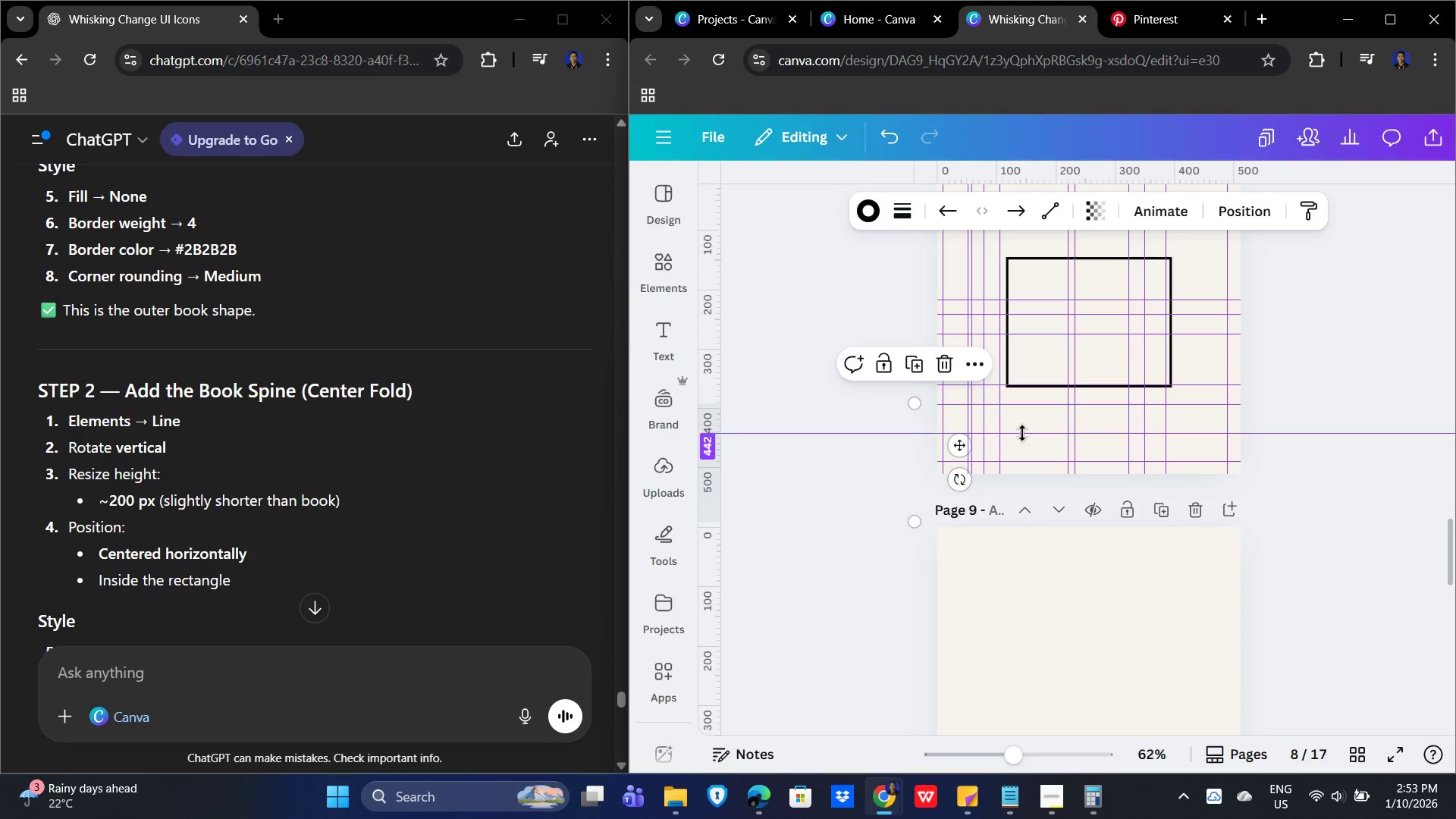 
scroll: coordinate [1068, 526], scroll_direction: down, amount: 4.0
 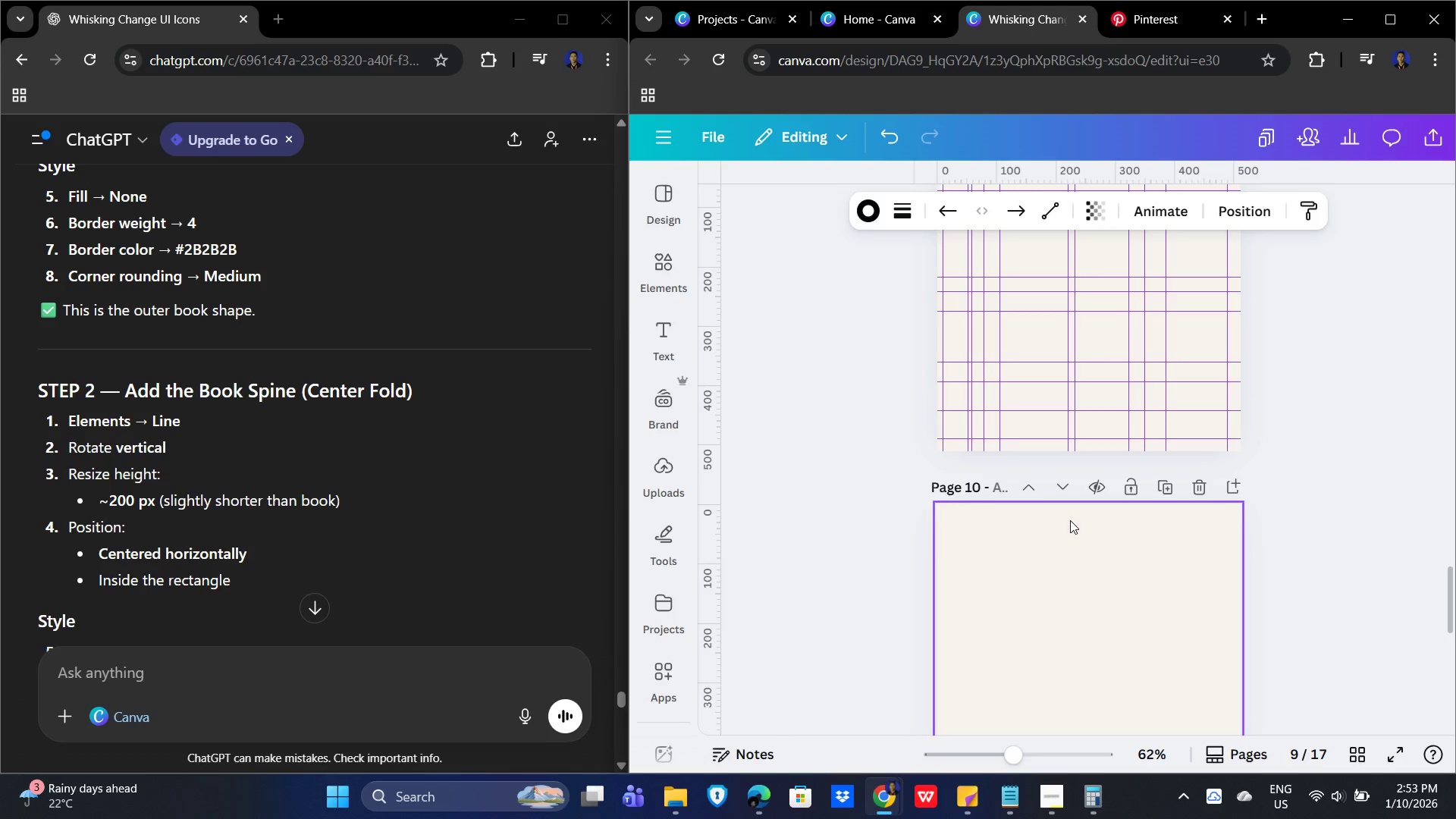 
scroll: coordinate [1071, 519], scroll_direction: up, amount: 7.0
 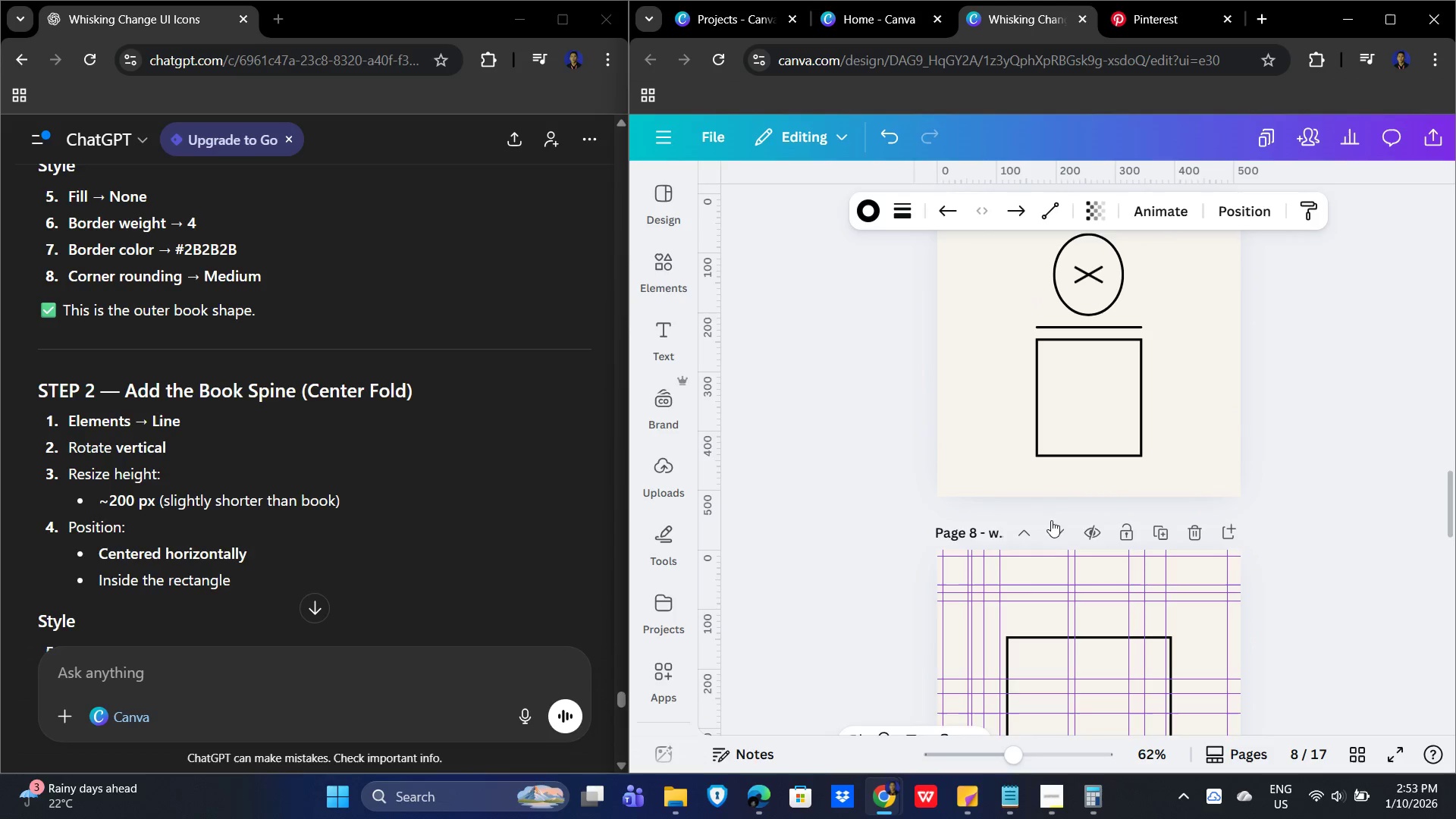 
scroll: coordinate [1122, 510], scroll_direction: down, amount: 11.0
 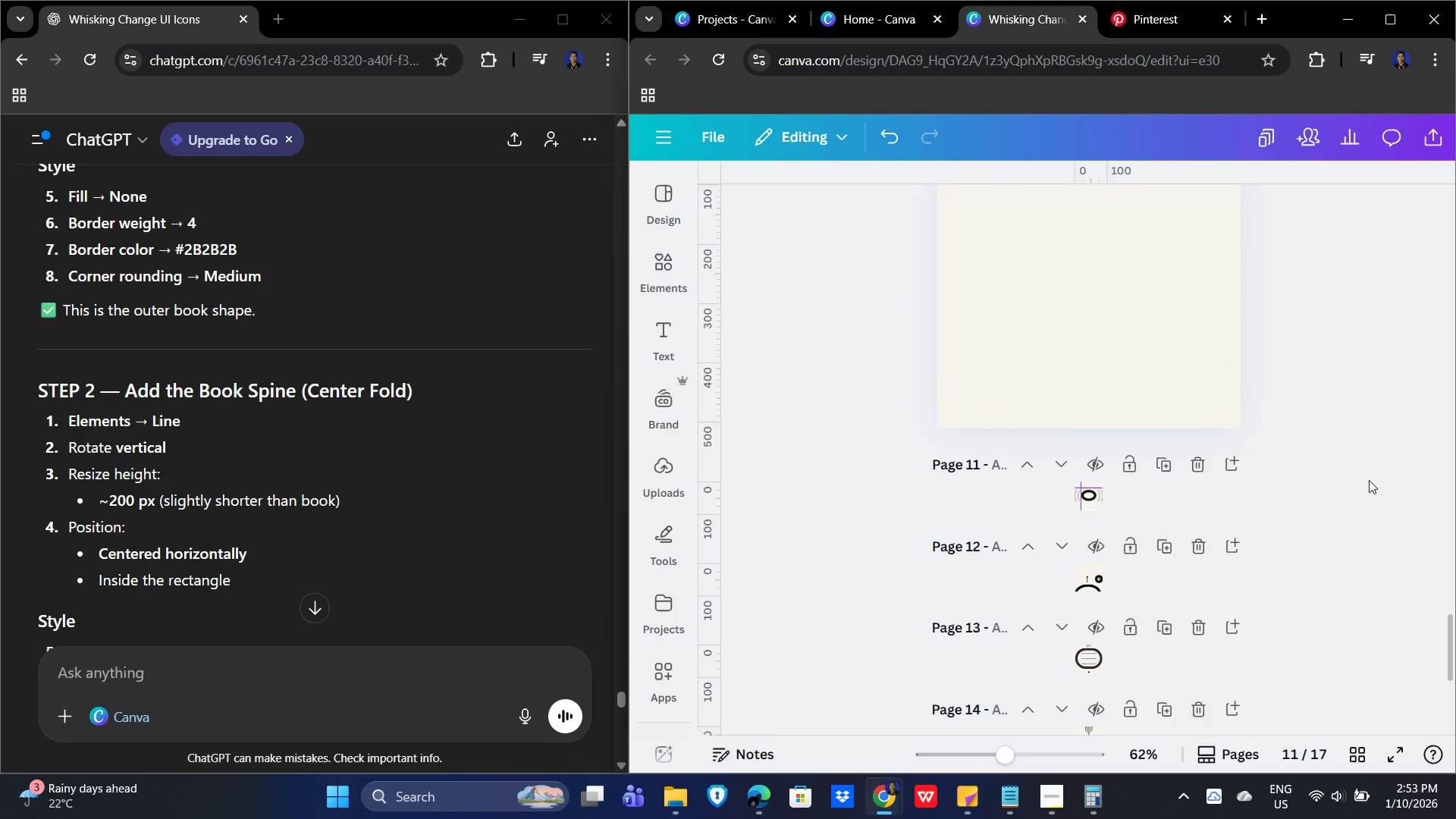 
scroll: coordinate [1340, 463], scroll_direction: up, amount: 11.0
 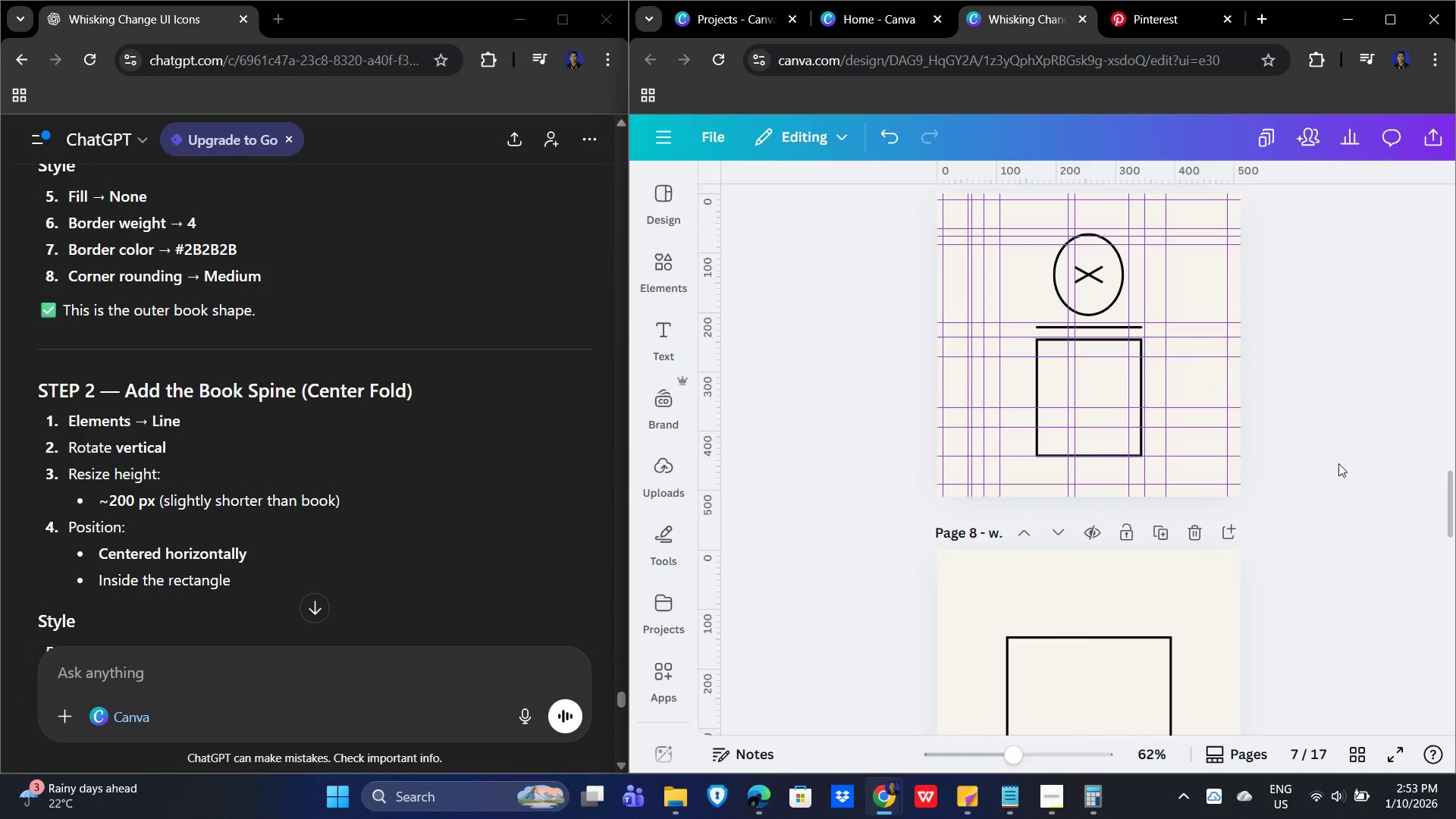 
left_click([1338, 463])